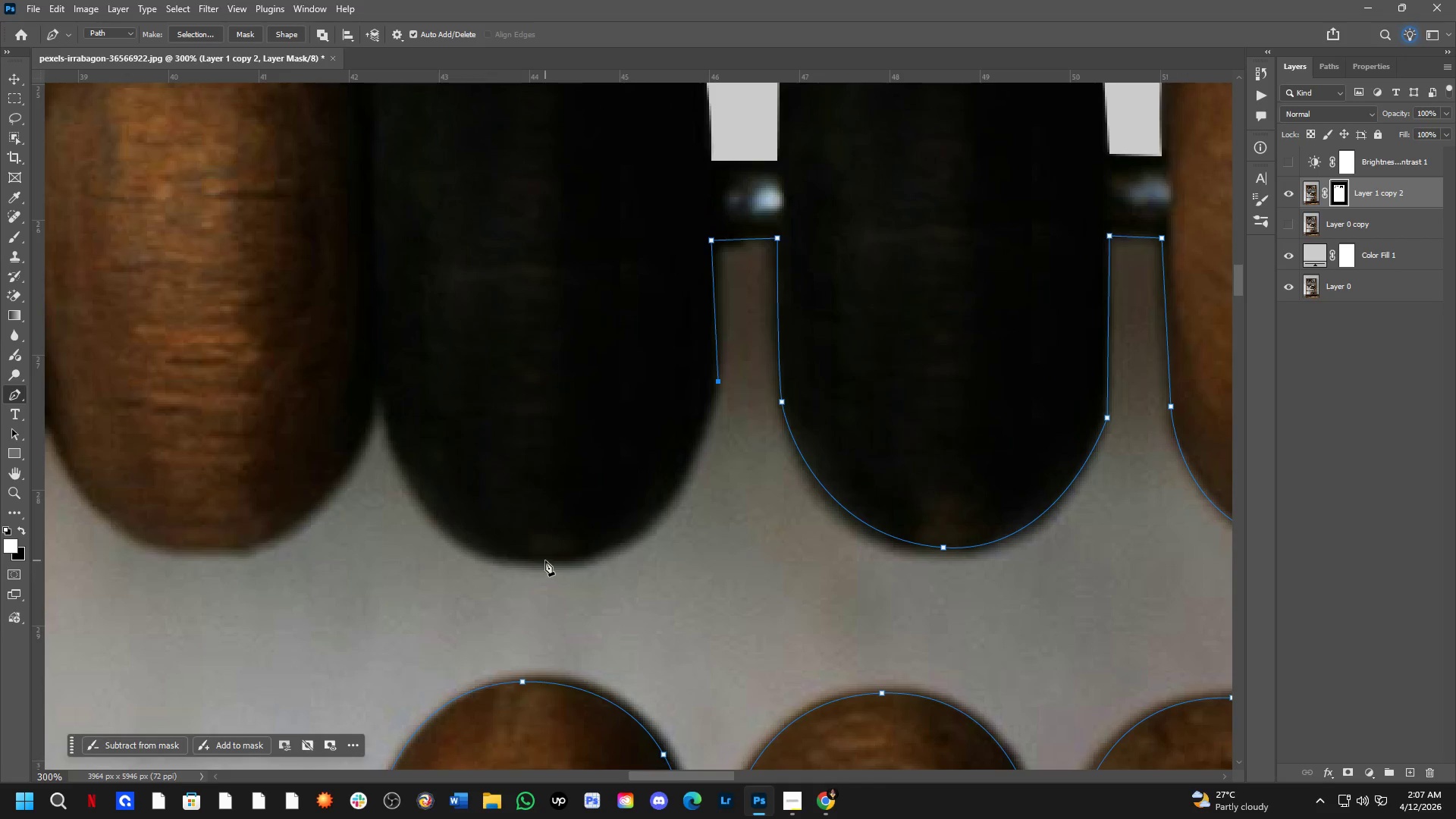 
left_click_drag(start_coordinate=[610, 678], to_coordinate=[704, 467])
 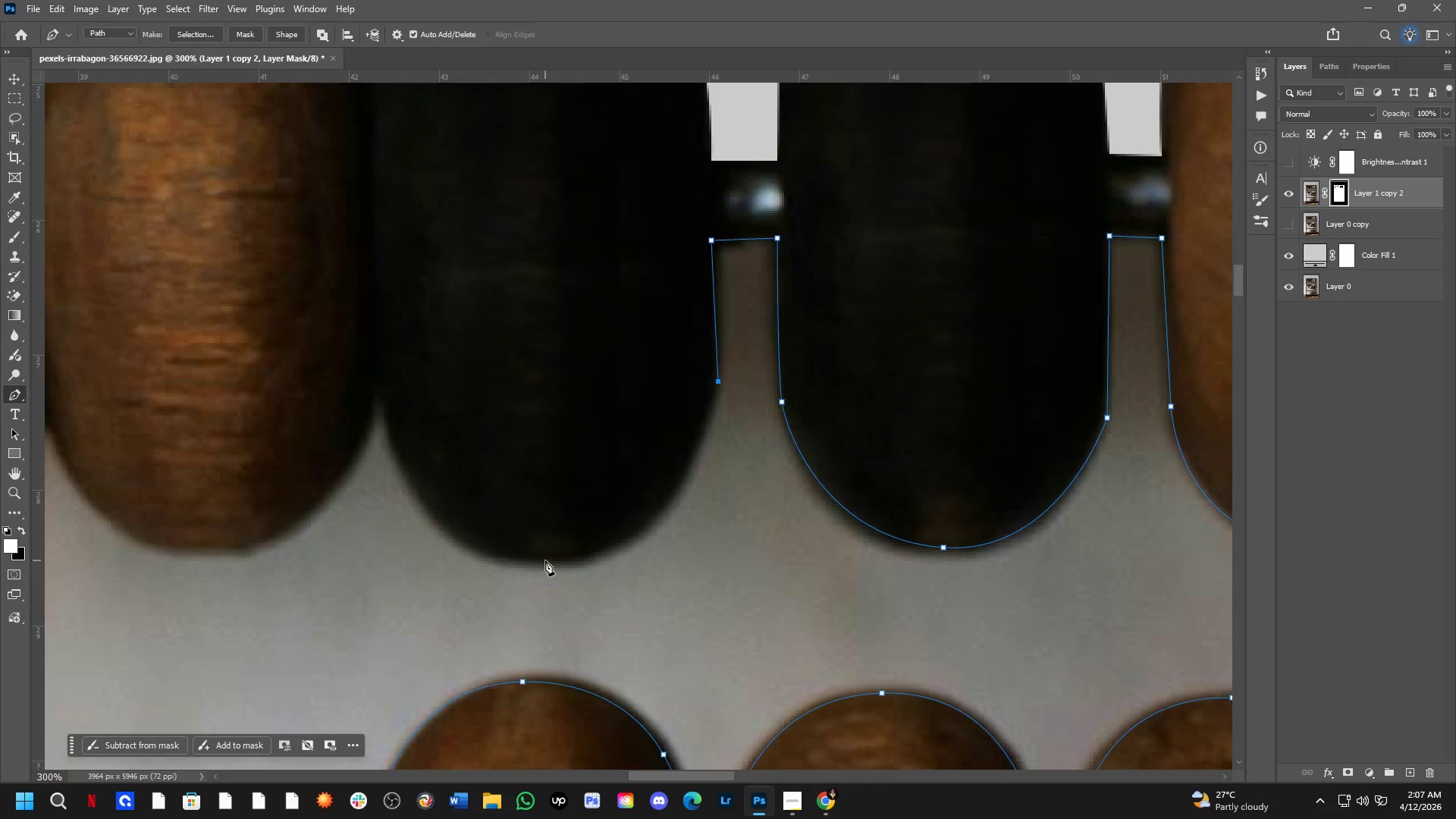 
left_click_drag(start_coordinate=[545, 560], to_coordinate=[400, 560])
 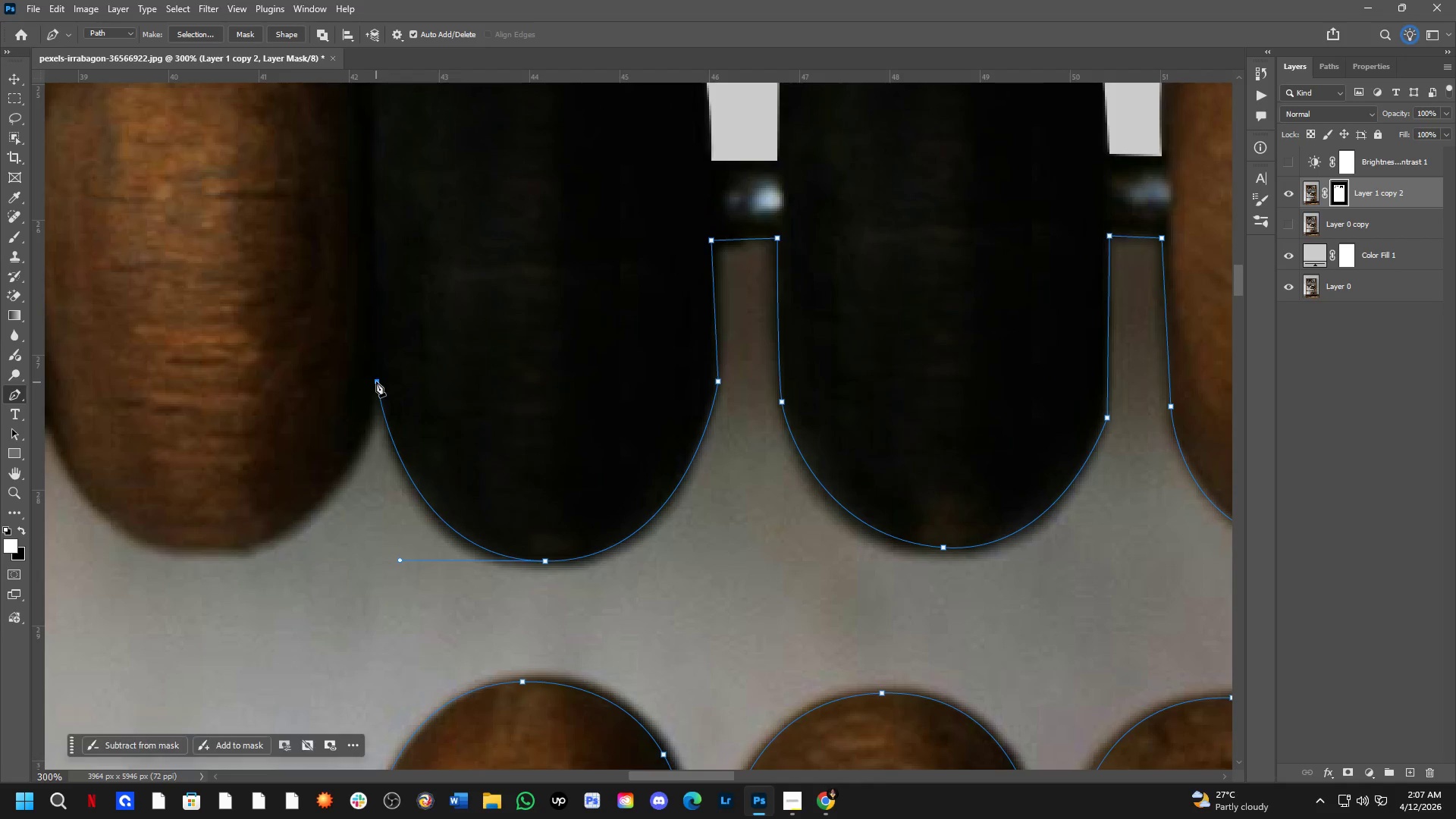 
hold_key(key=Space, duration=0.58)
 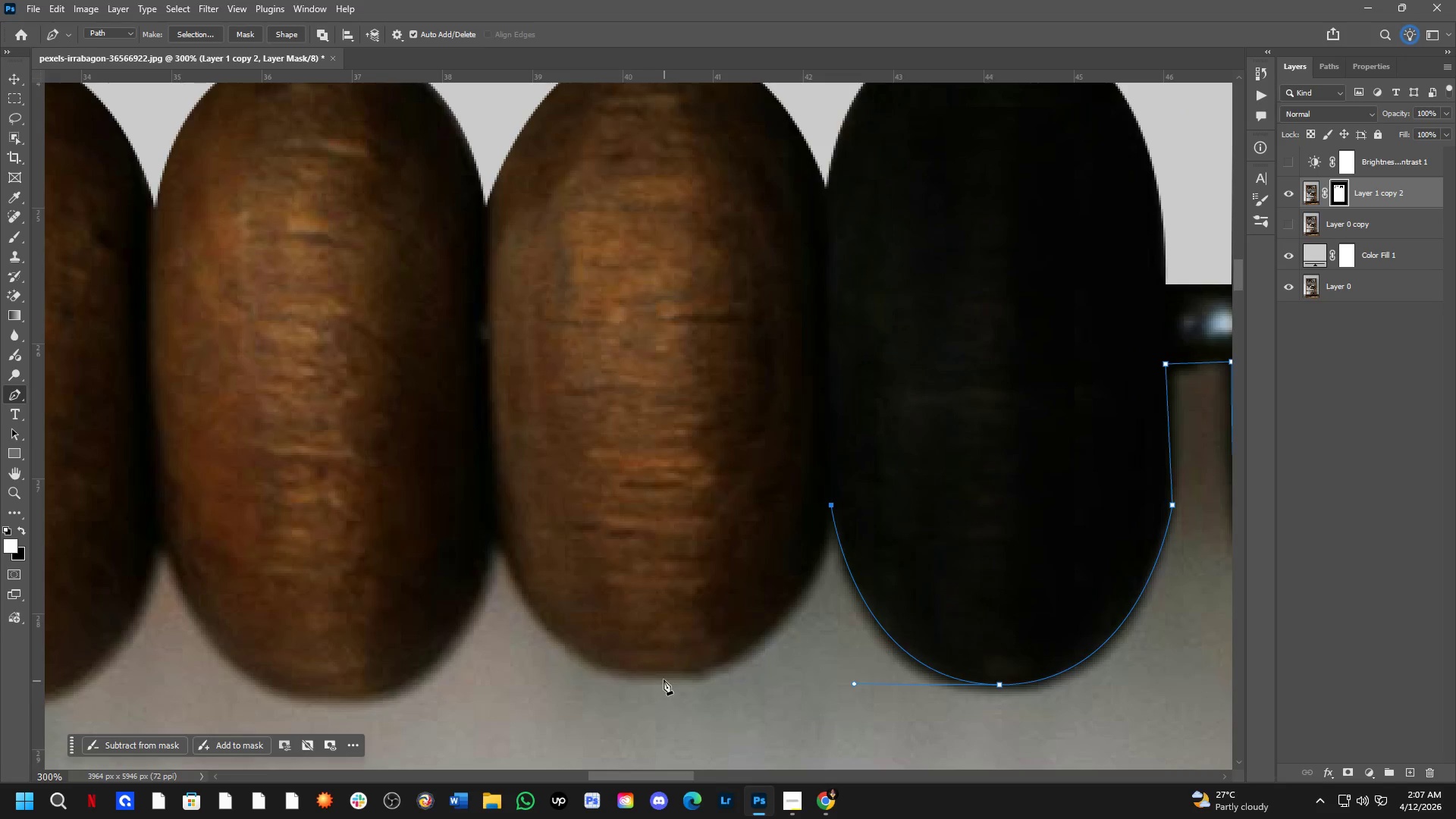 
left_click_drag(start_coordinate=[384, 457], to_coordinate=[839, 580])
 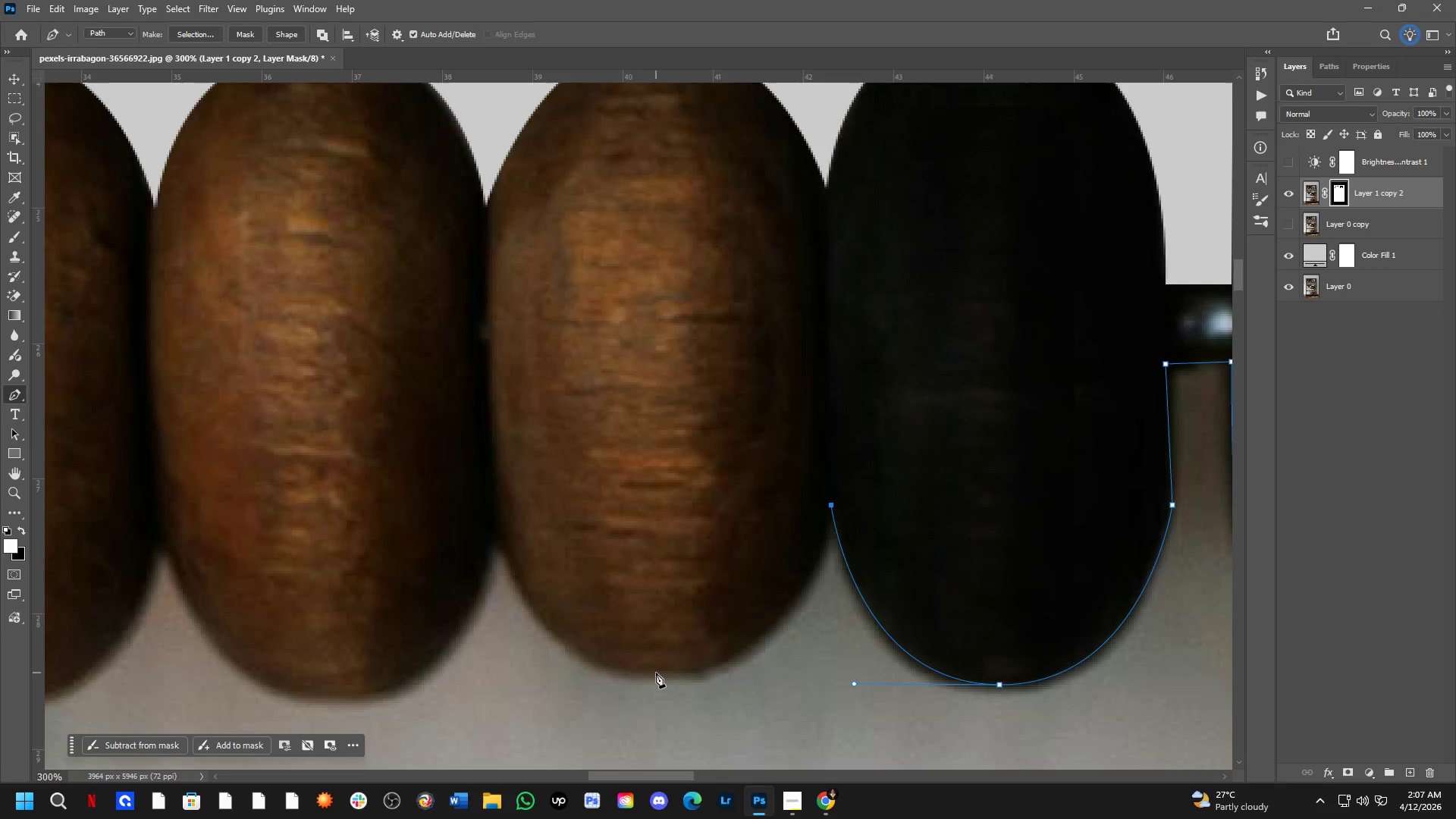 
left_click_drag(start_coordinate=[657, 673], to_coordinate=[509, 666])
 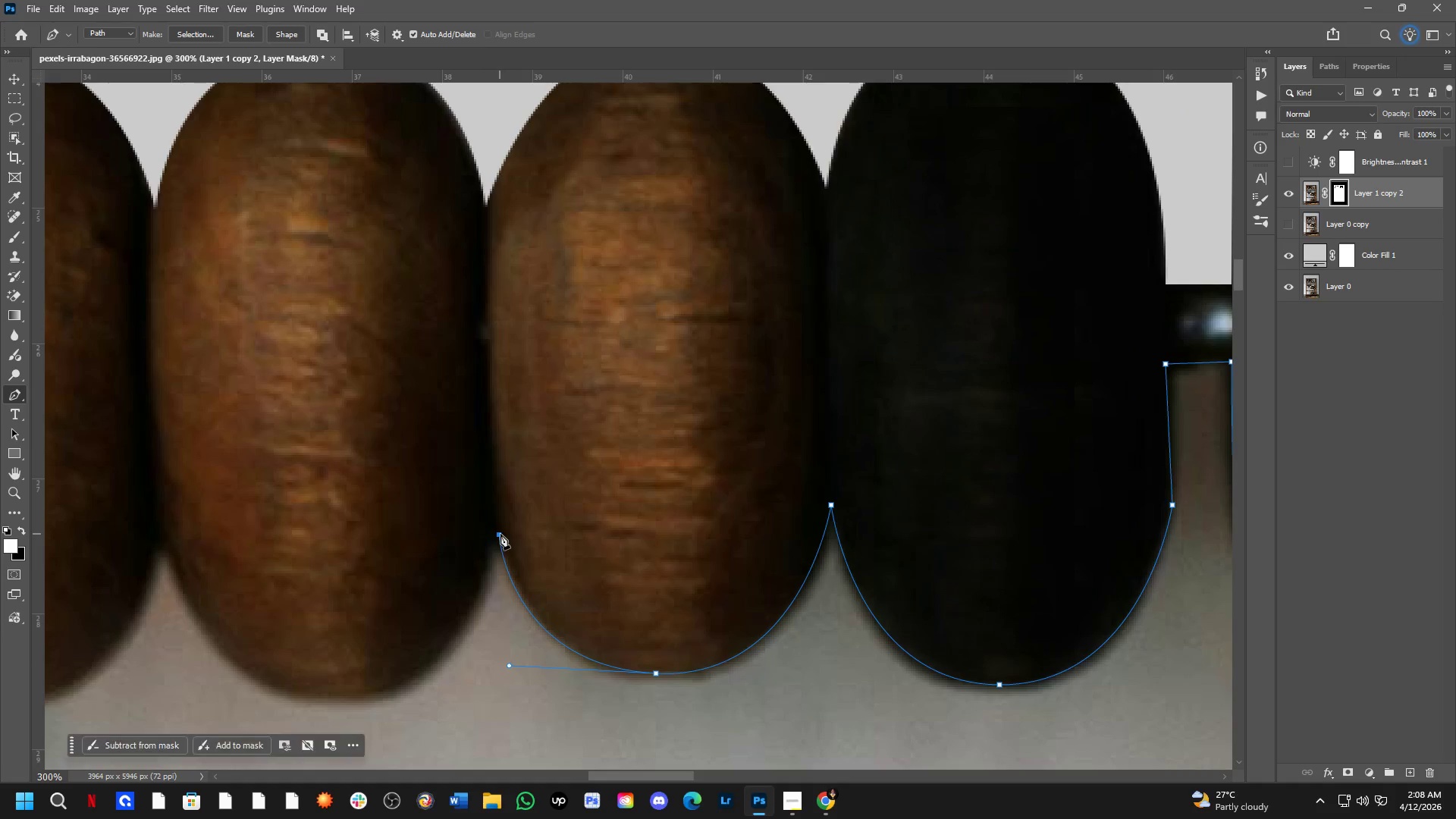 
hold_key(key=Space, duration=0.55)
 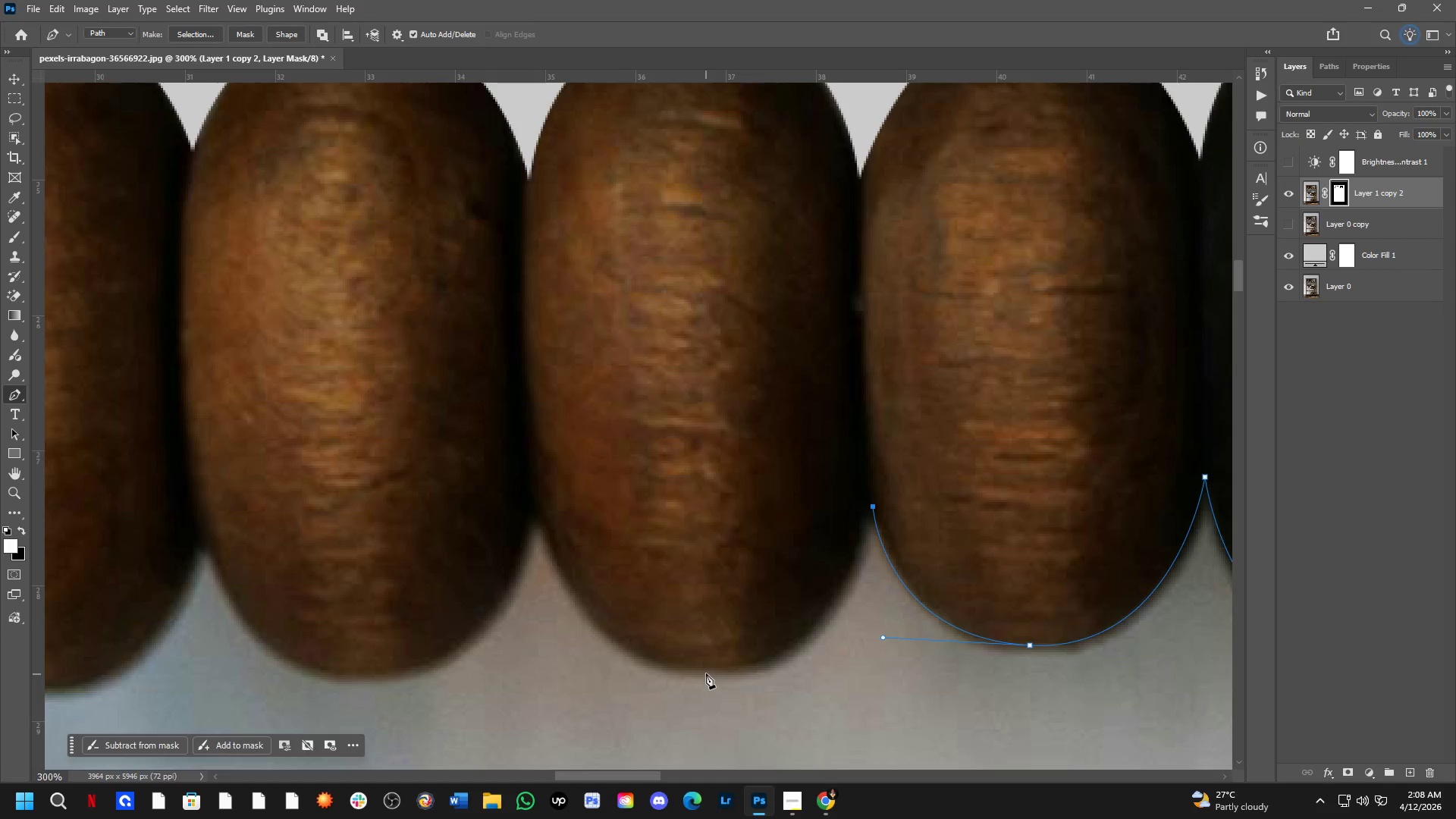 
left_click_drag(start_coordinate=[475, 647], to_coordinate=[849, 619])
 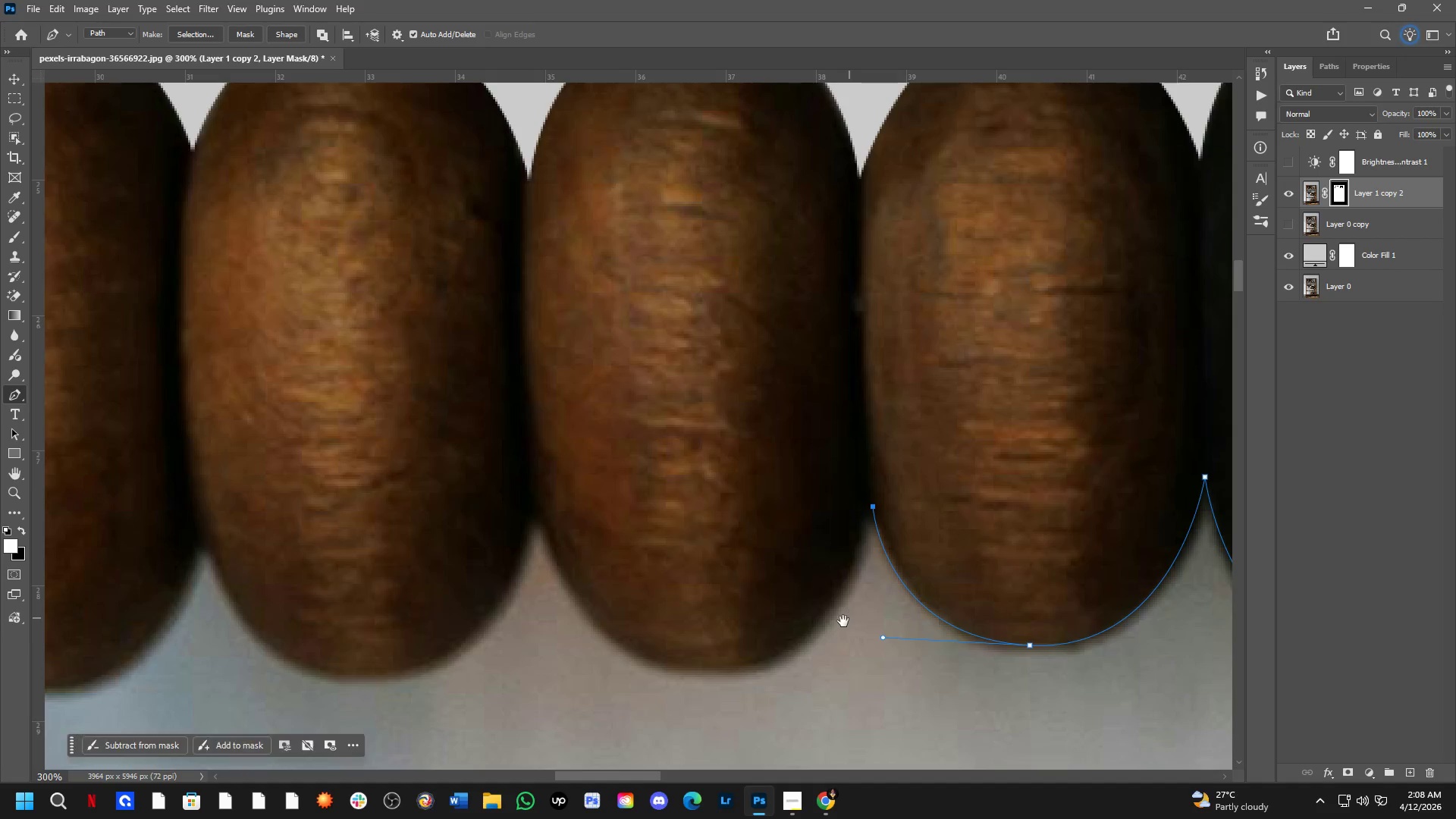 
hold_key(key=Space, duration=3.61)
 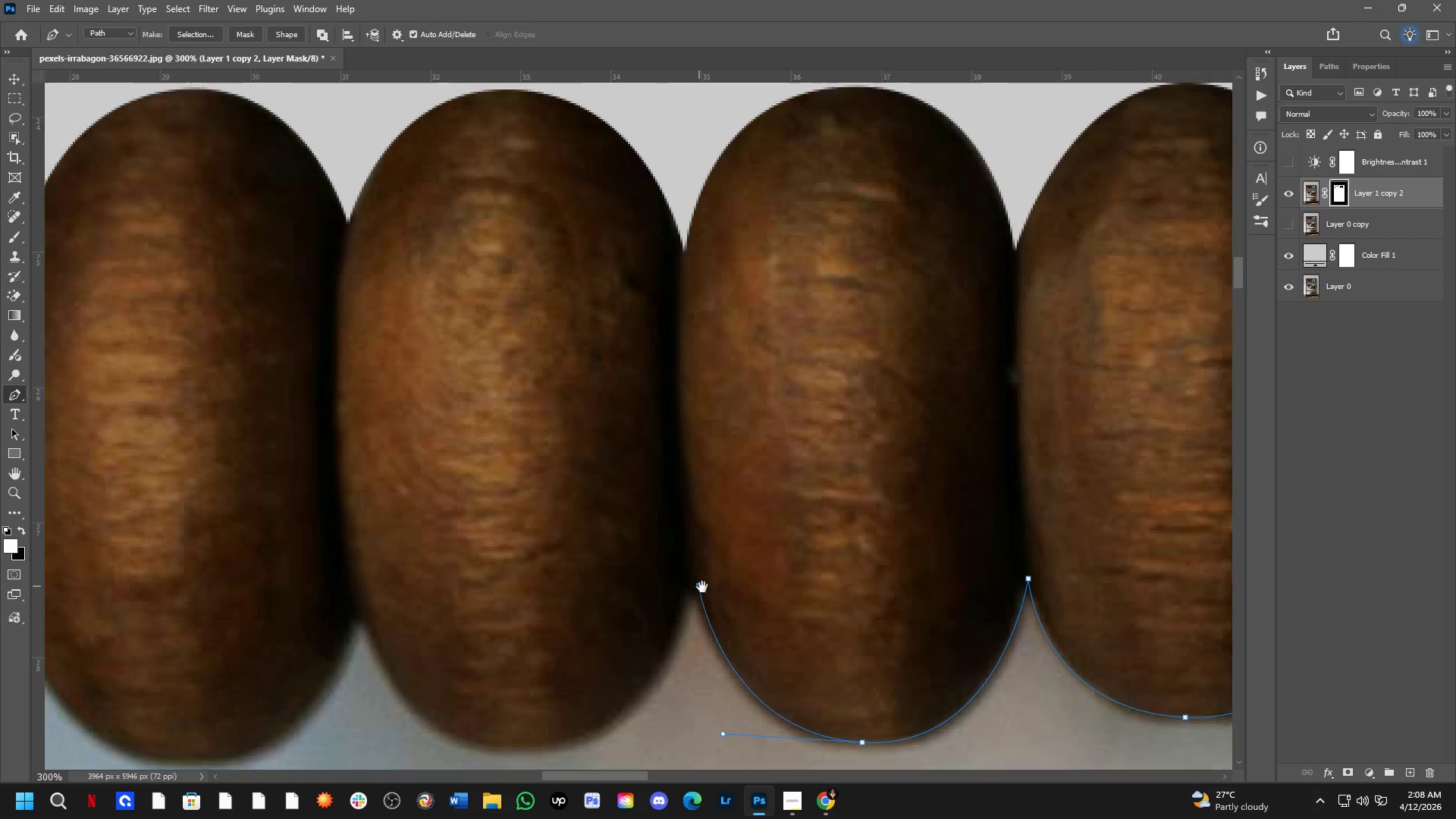 
left_click_drag(start_coordinate=[706, 670], to_coordinate=[567, 662])
 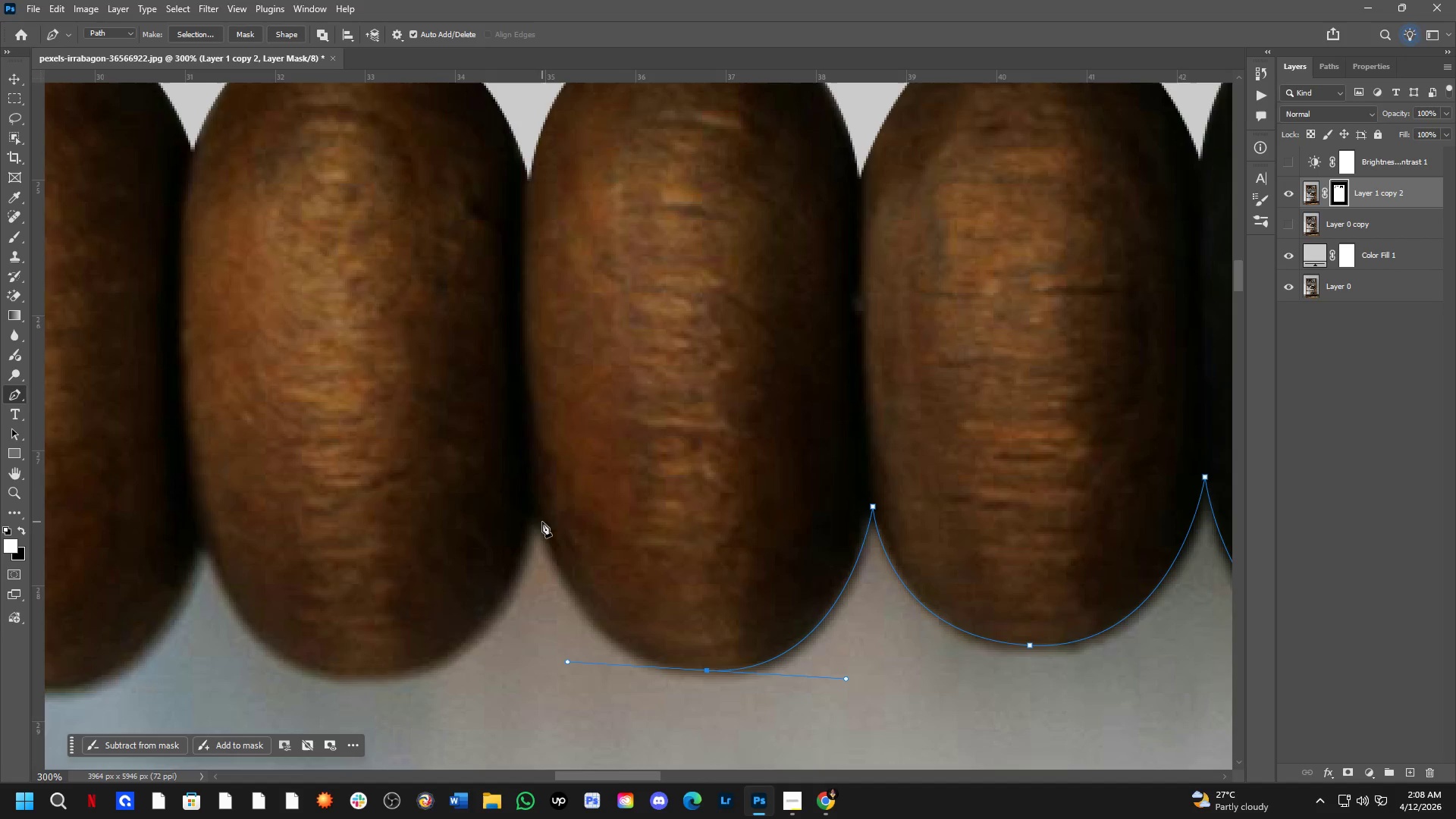 
left_click([542, 514])
 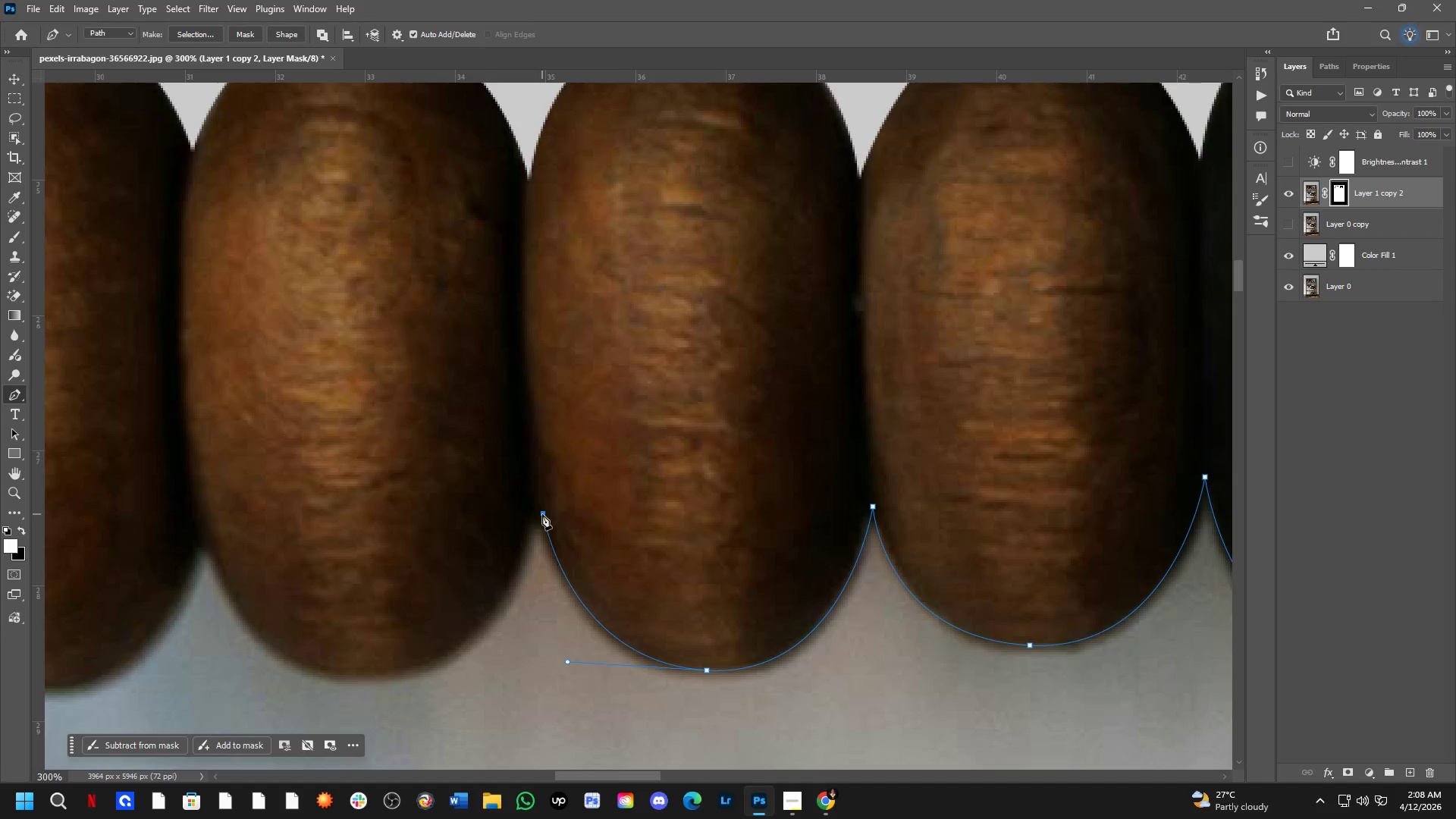 
hold_key(key=Space, duration=0.72)
 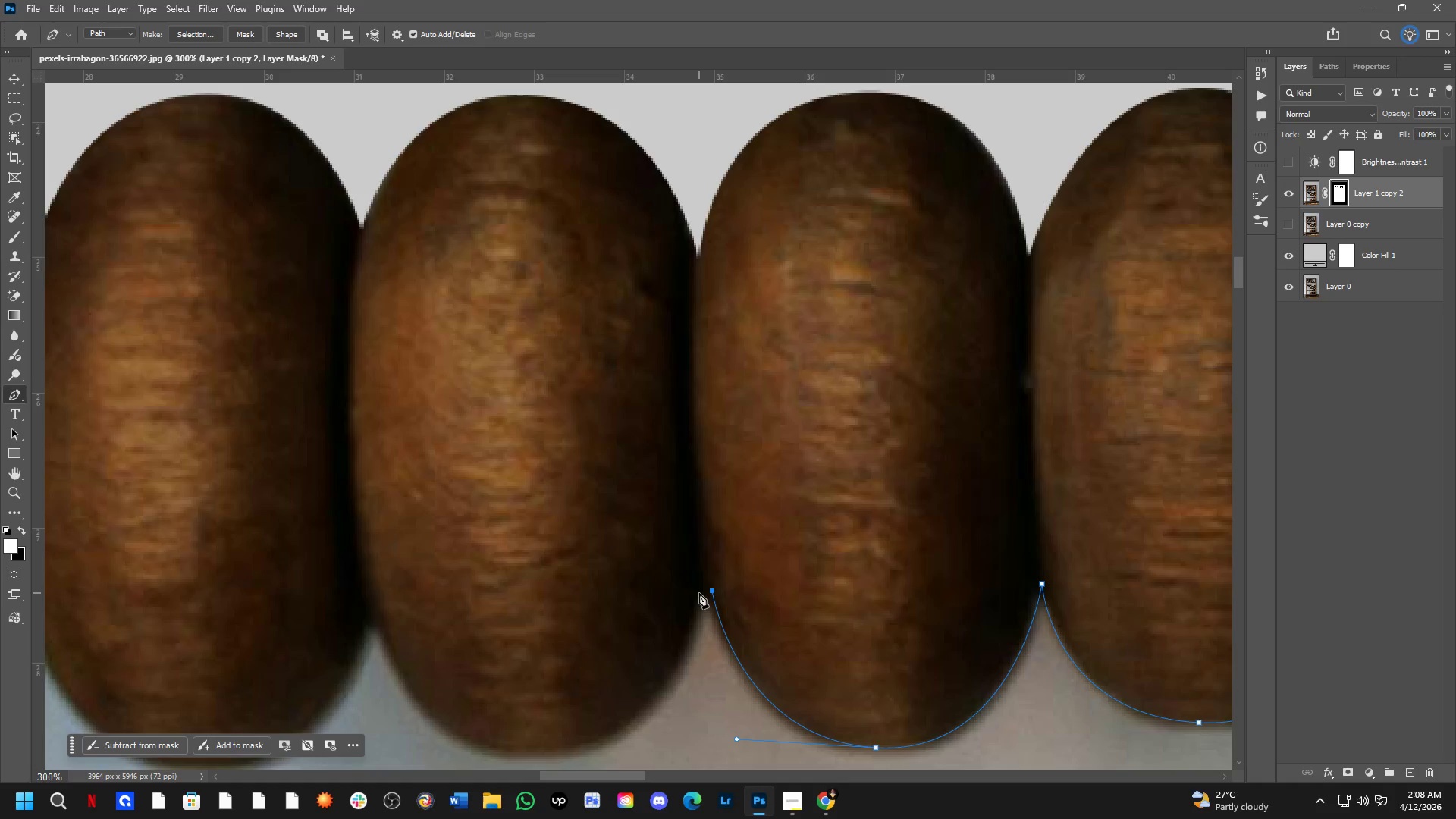 
left_click_drag(start_coordinate=[542, 514], to_coordinate=[711, 592])
 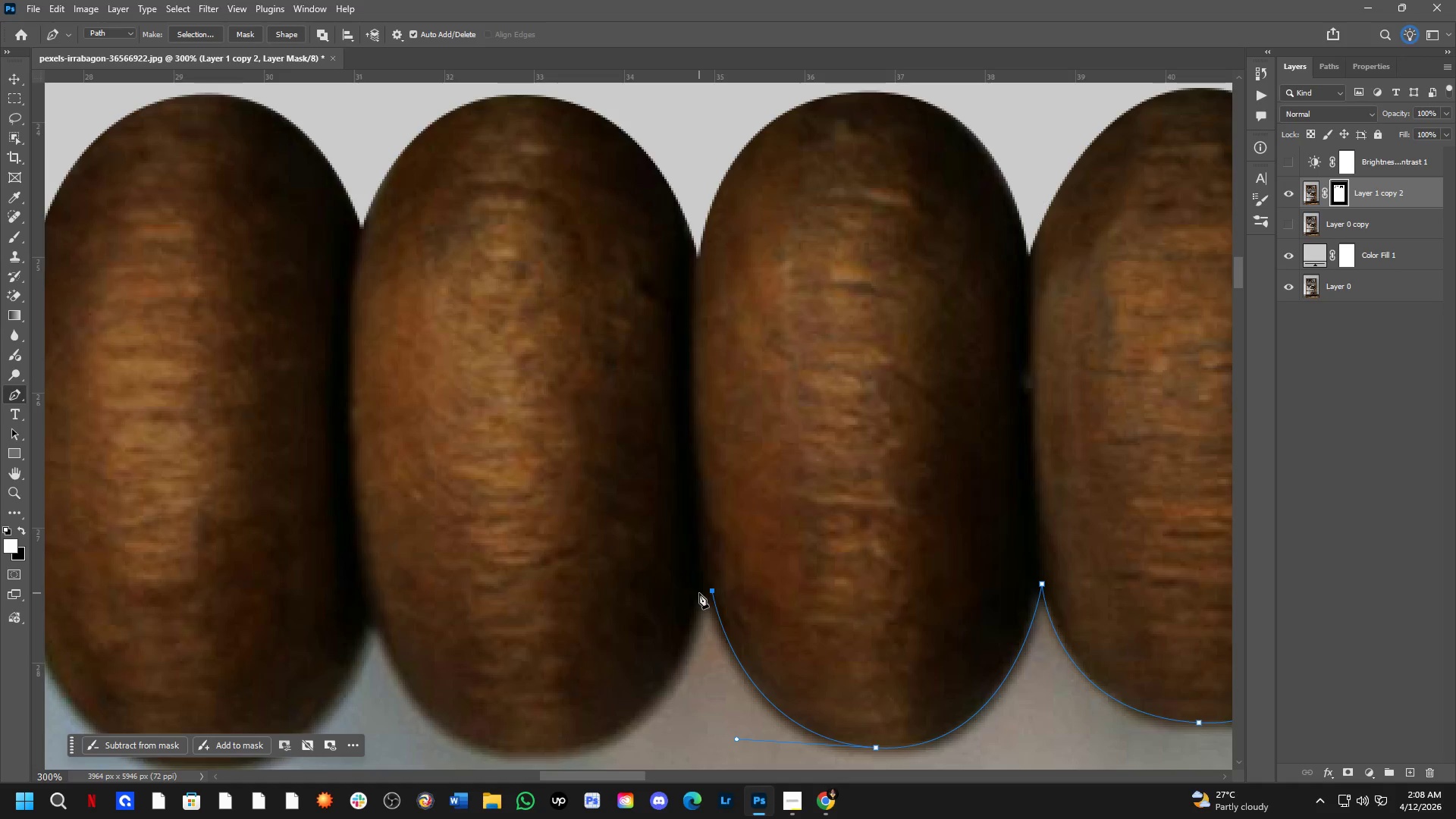 
left_click([699, 593])
 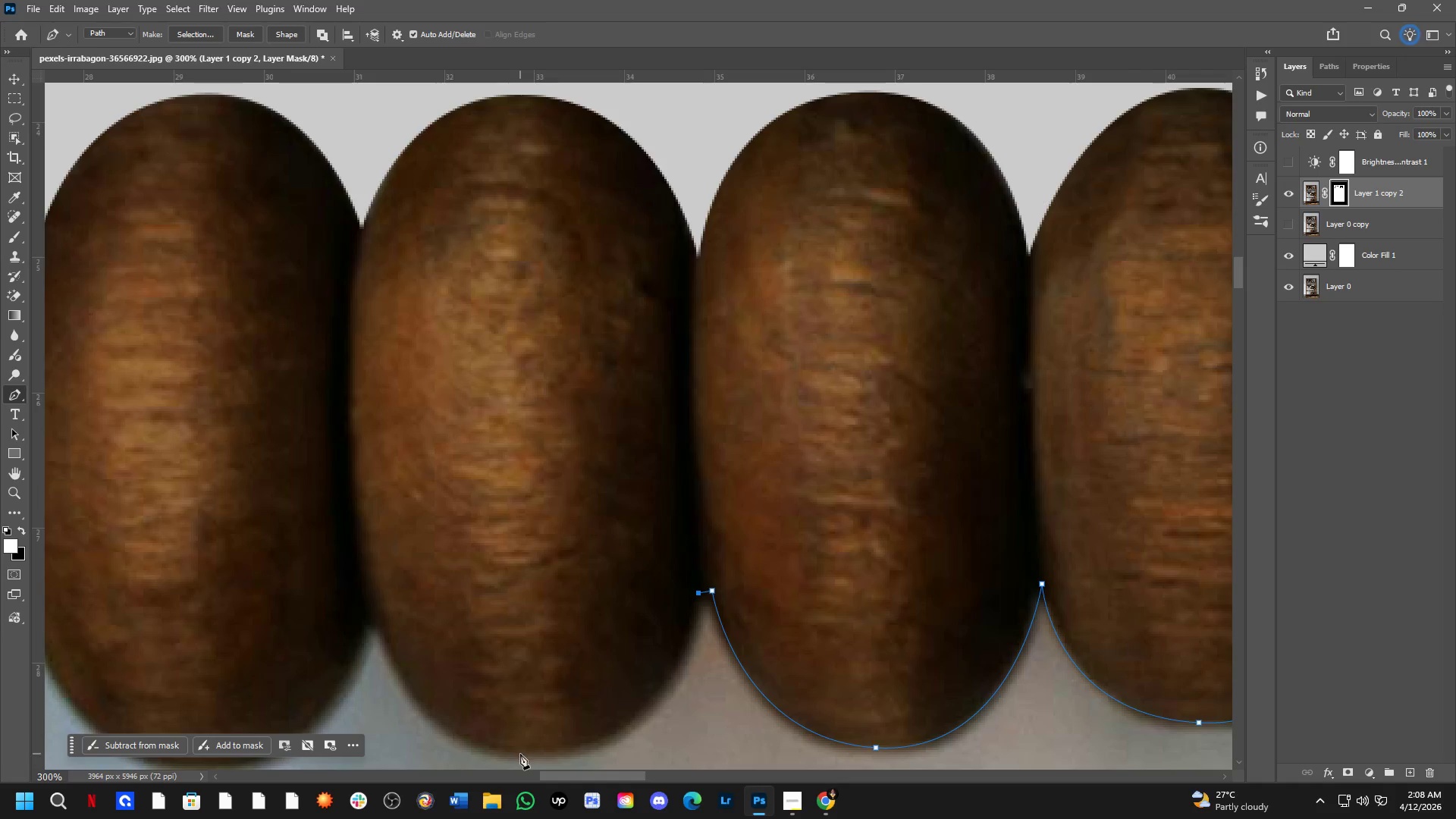 
left_click_drag(start_coordinate=[522, 759], to_coordinate=[359, 746])
 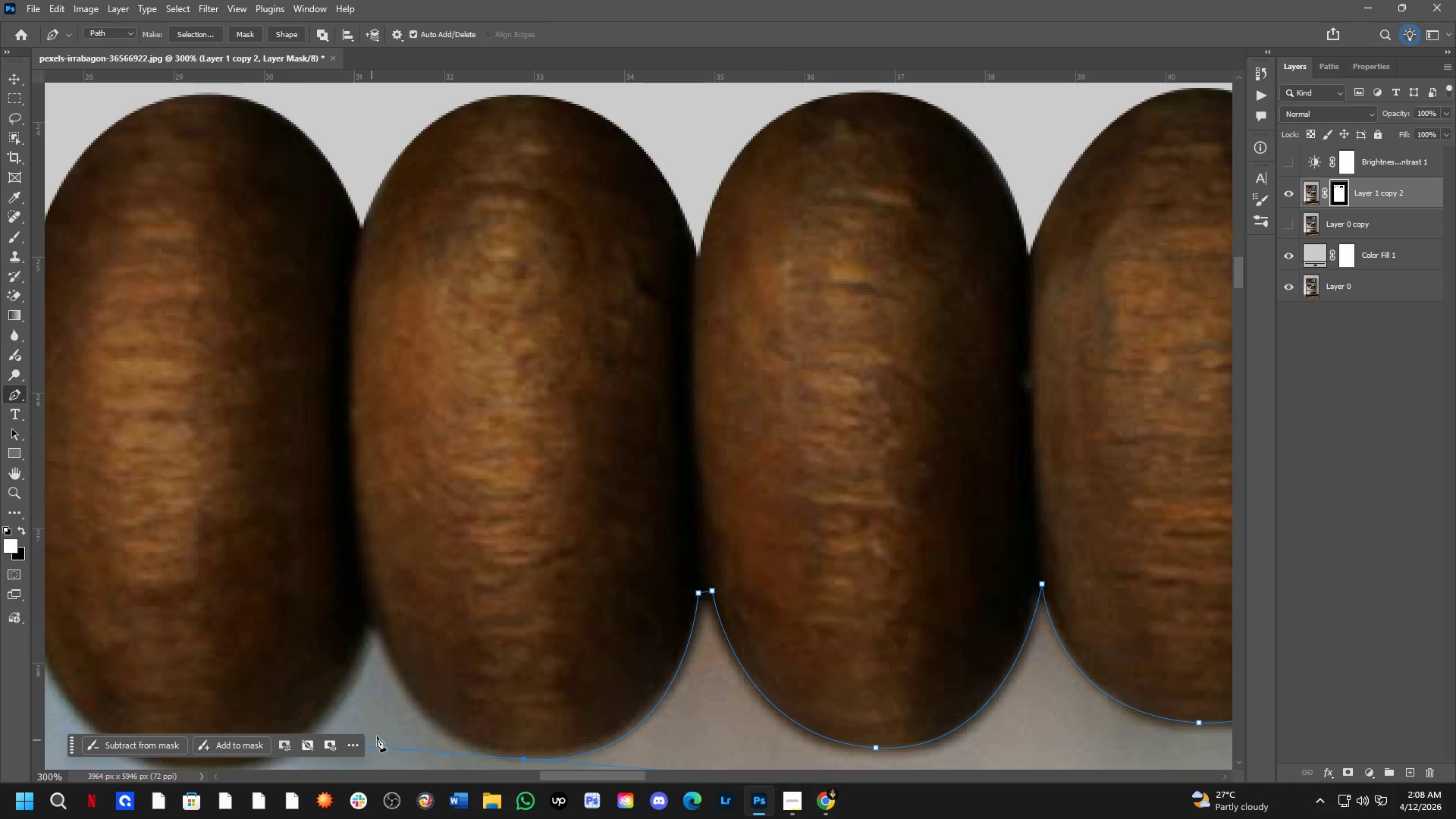 
hold_key(key=Space, duration=0.58)
 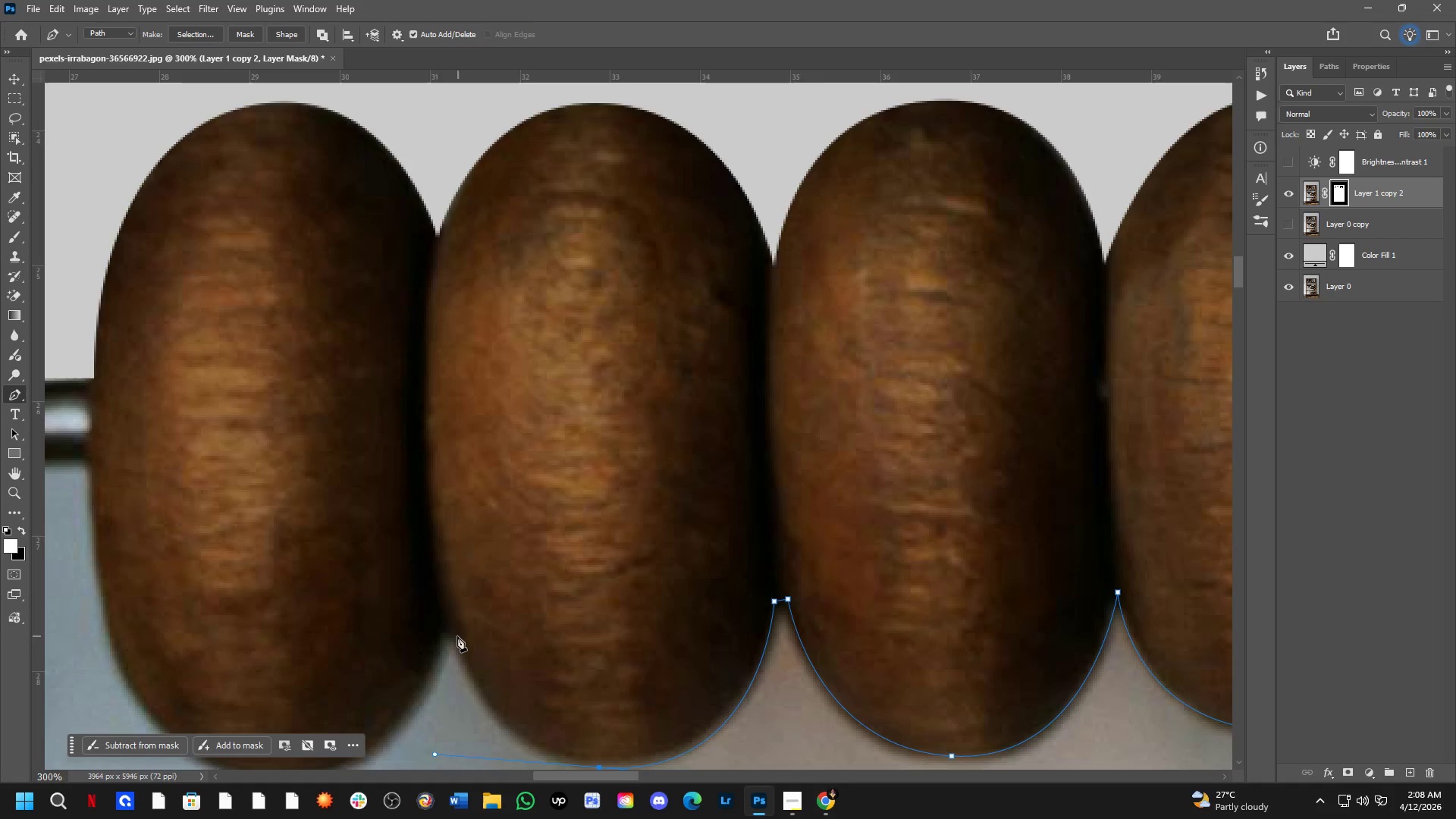 
left_click_drag(start_coordinate=[432, 676], to_coordinate=[508, 685])
 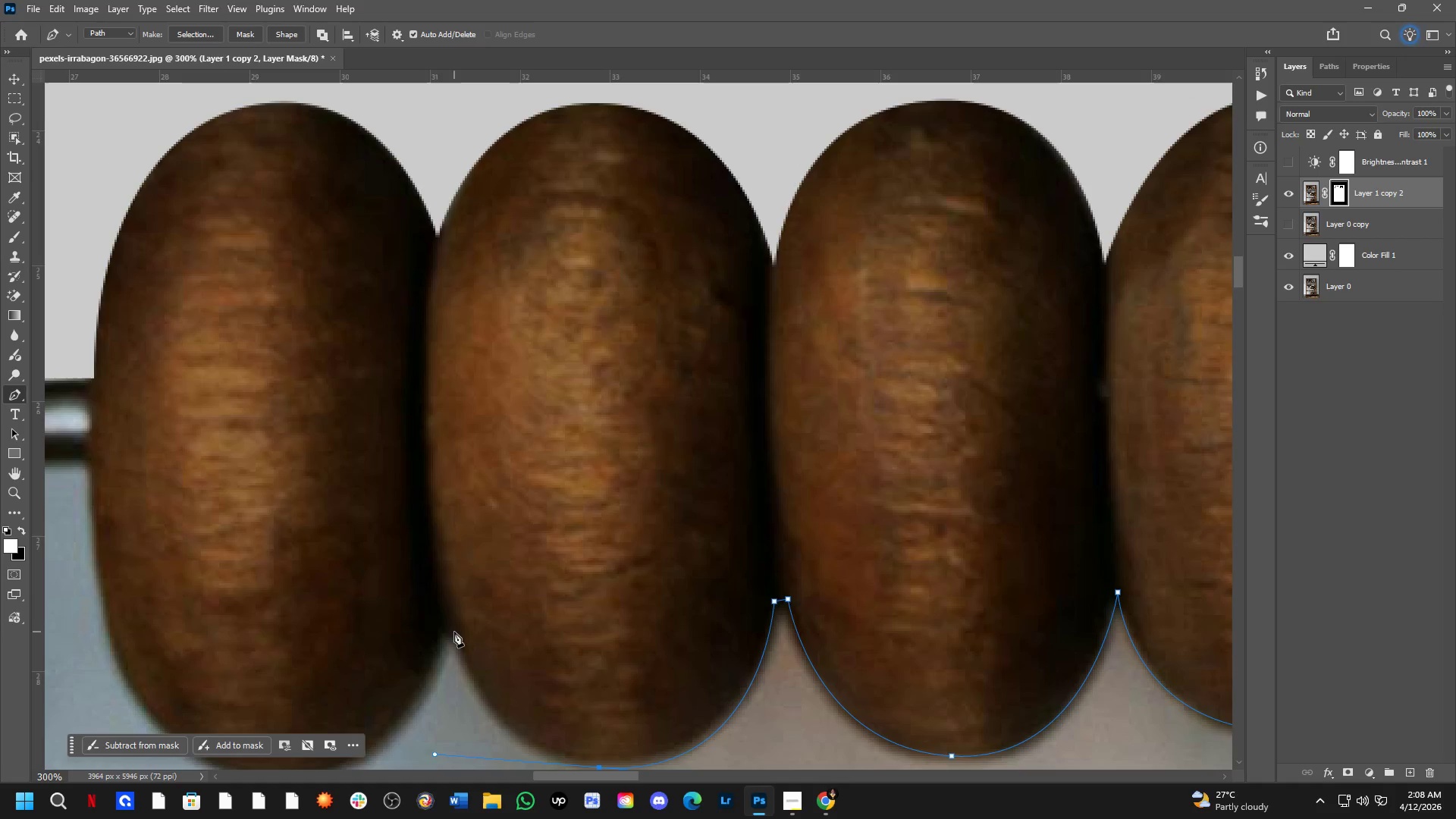 
left_click([449, 629])
 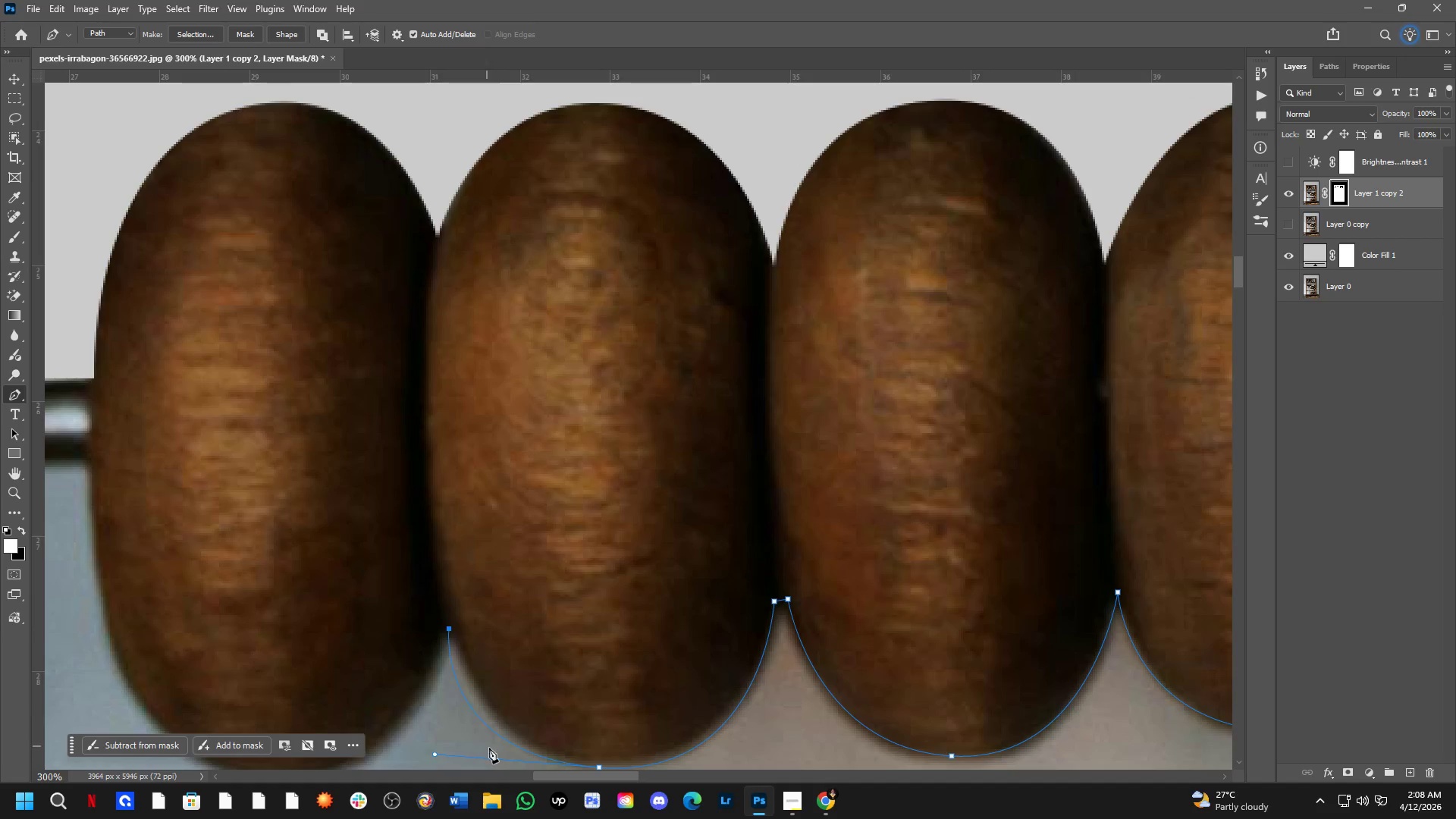 
hold_key(key=Space, duration=0.52)
 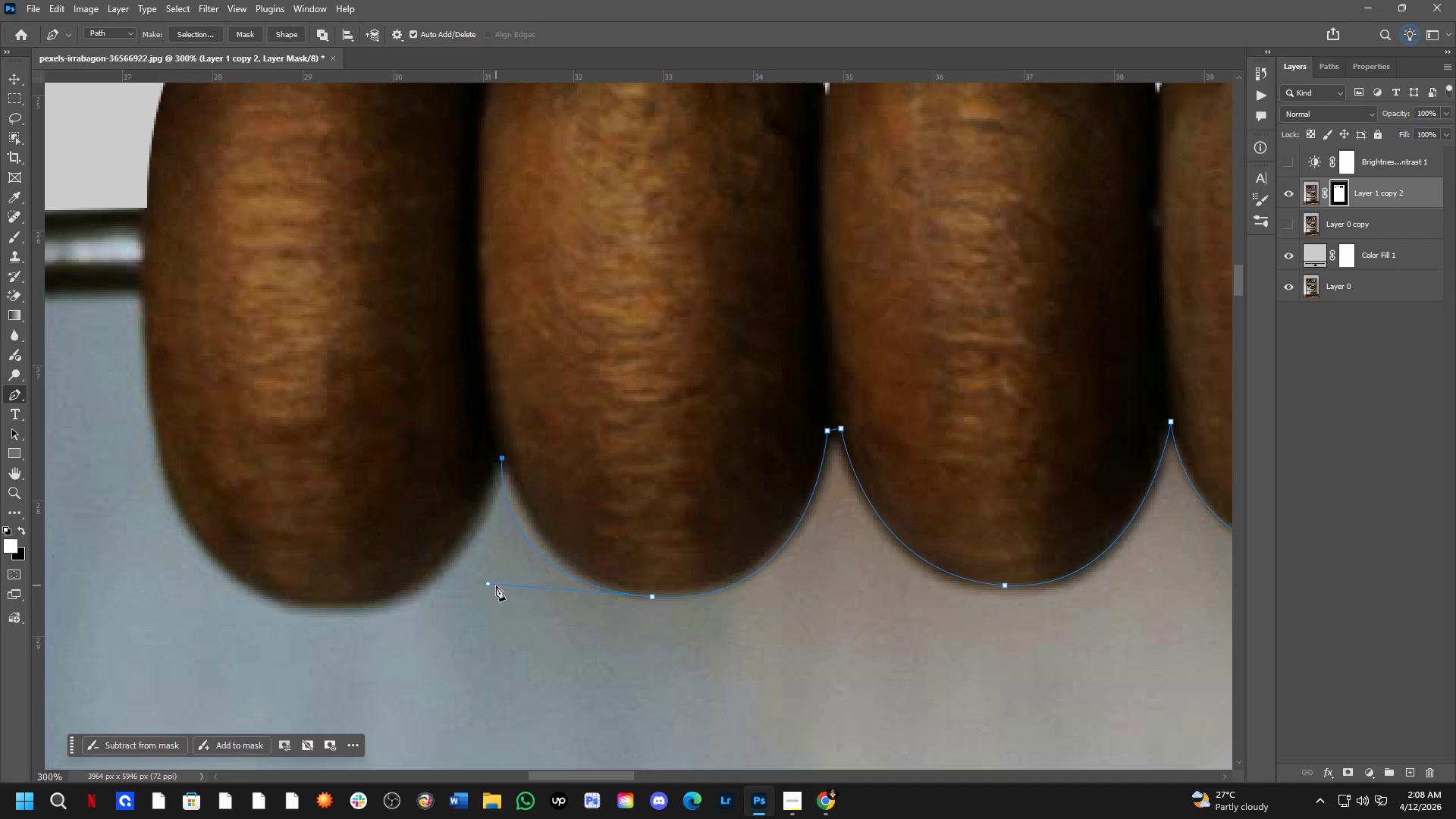 
left_click_drag(start_coordinate=[554, 708], to_coordinate=[607, 538])
 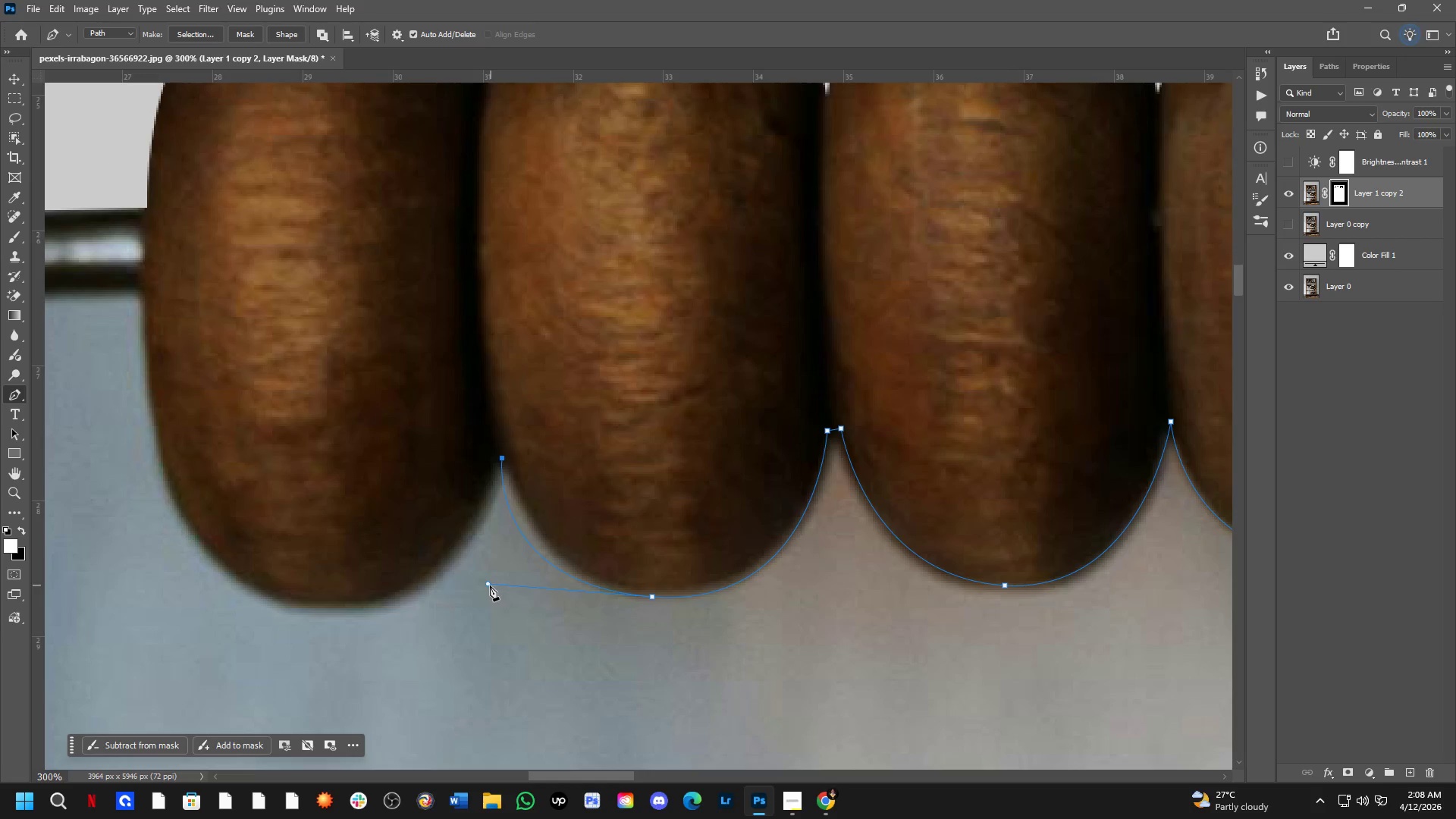 
left_click_drag(start_coordinate=[488, 585], to_coordinate=[503, 584])
 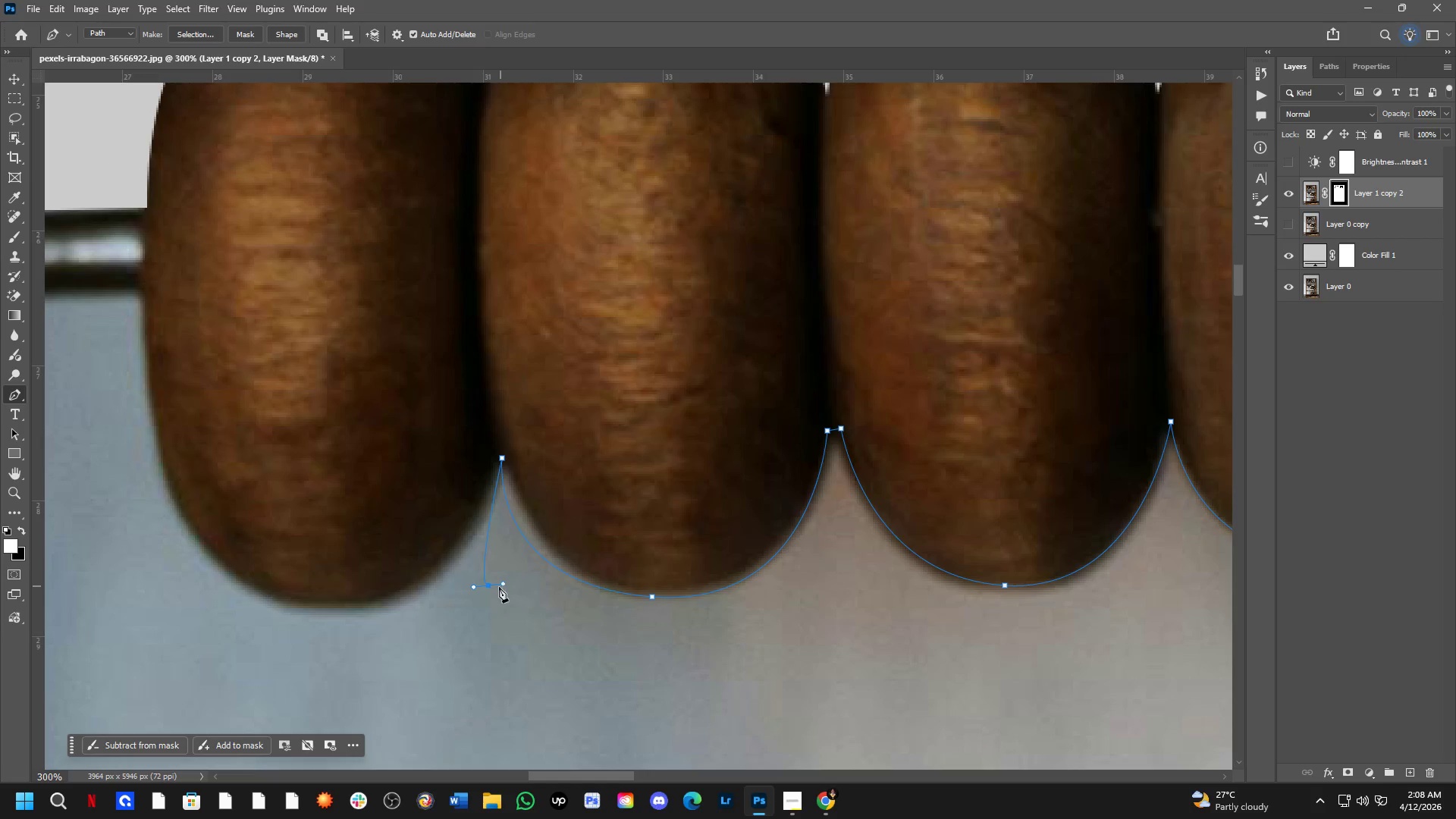 
key(Control+Z)
 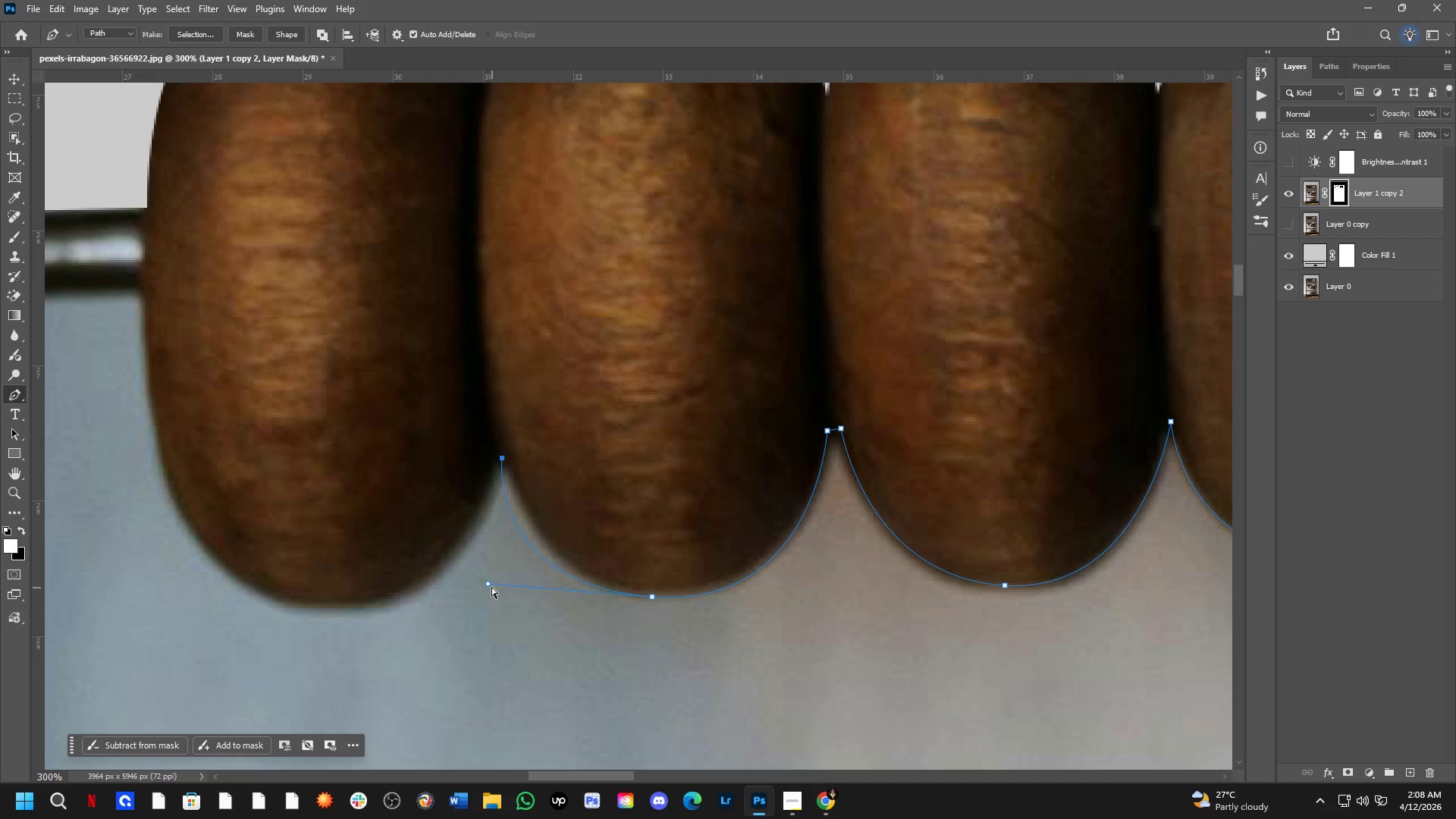 
left_click_drag(start_coordinate=[491, 587], to_coordinate=[518, 588])
 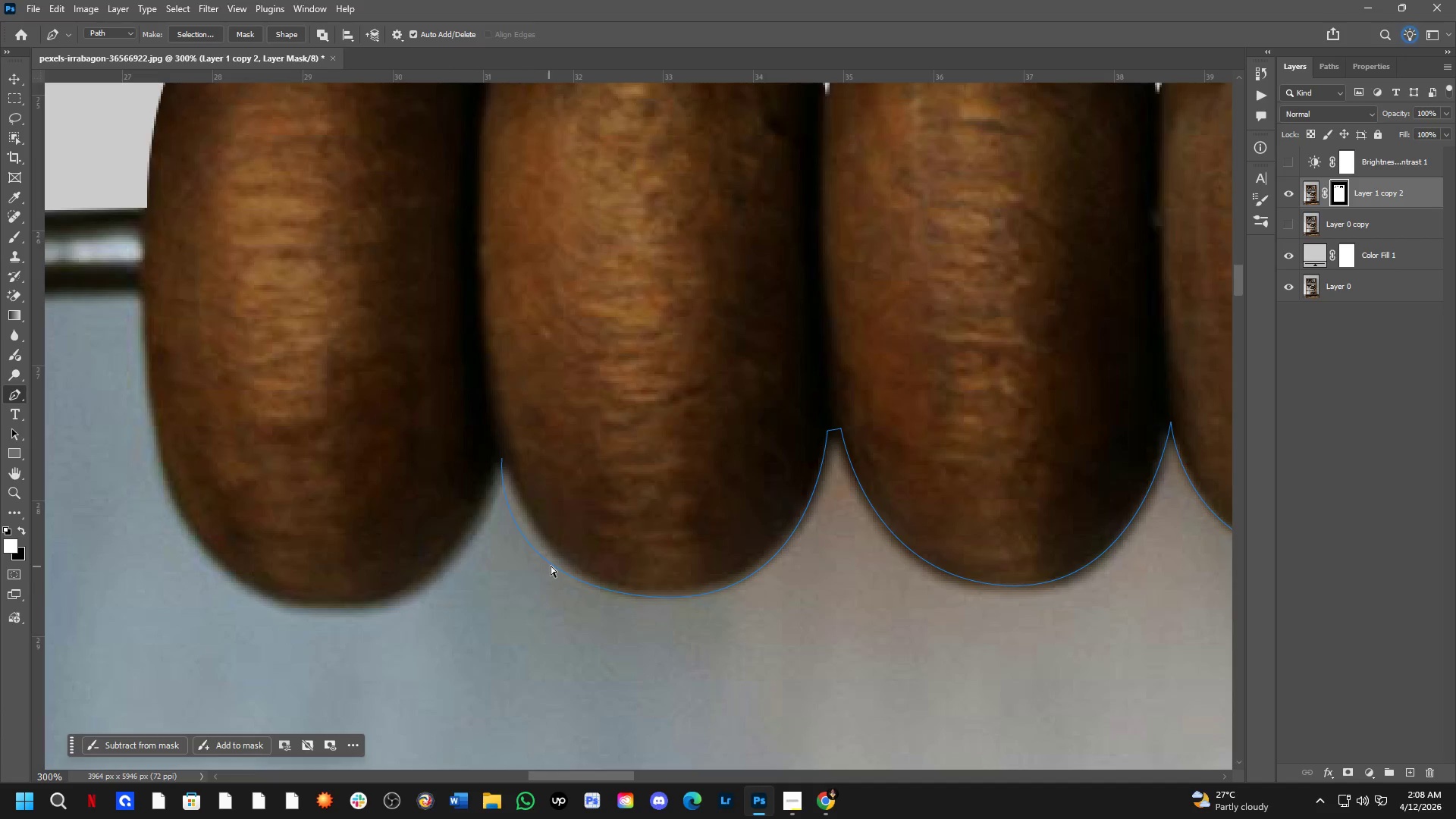 
left_click([553, 564])
 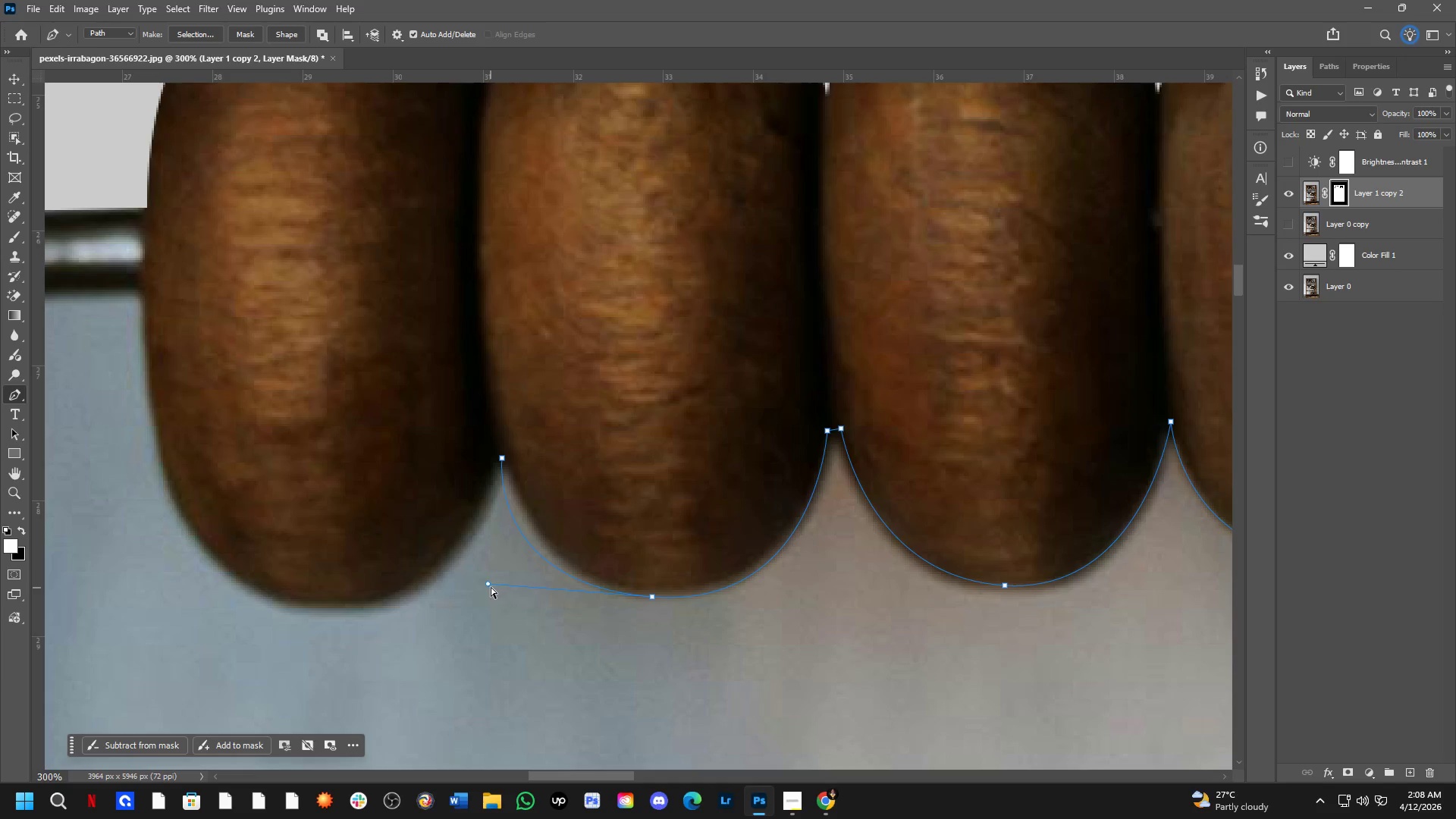 
left_click_drag(start_coordinate=[489, 587], to_coordinate=[526, 587])
 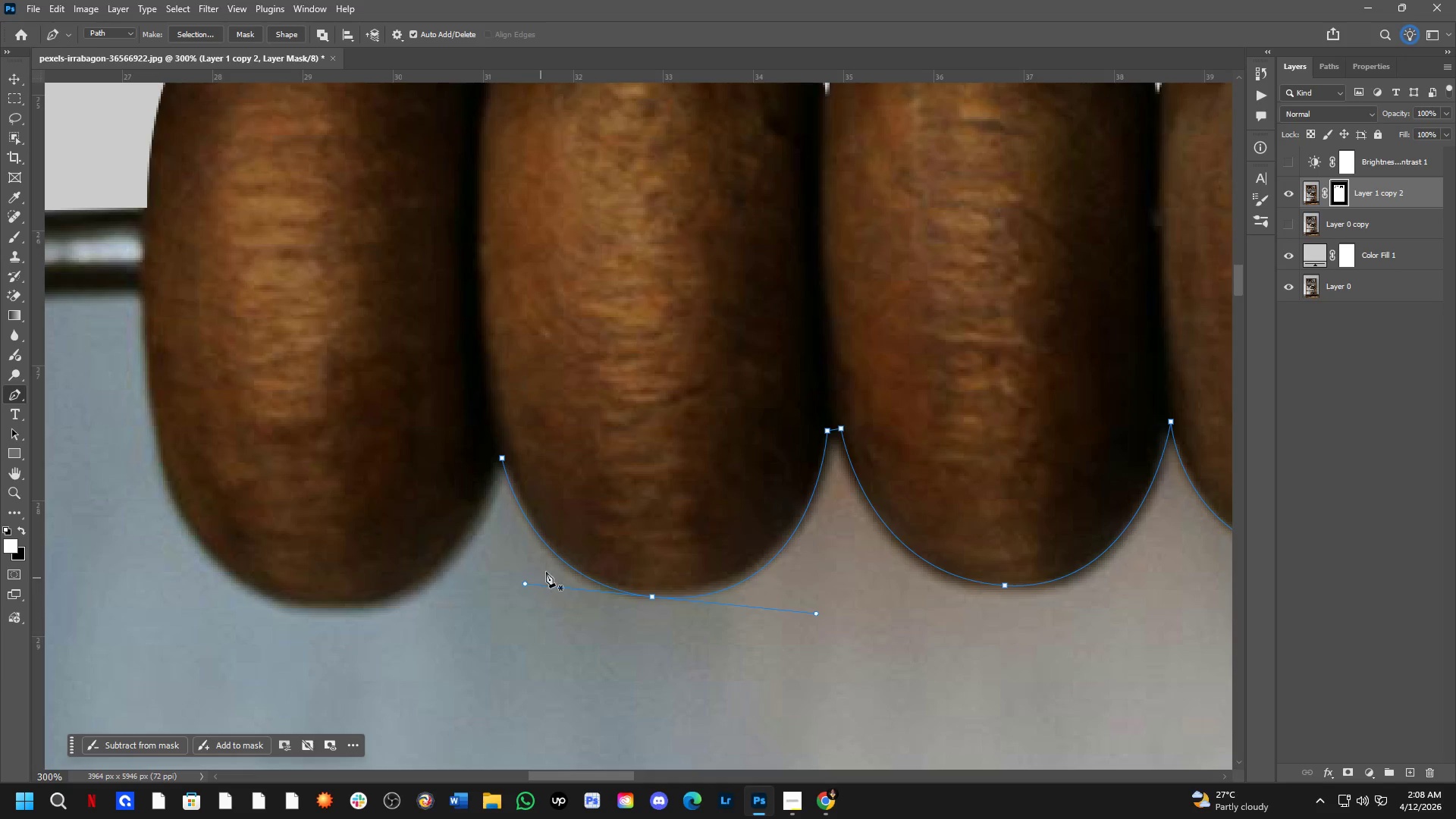 
hold_key(key=Space, duration=0.48)
 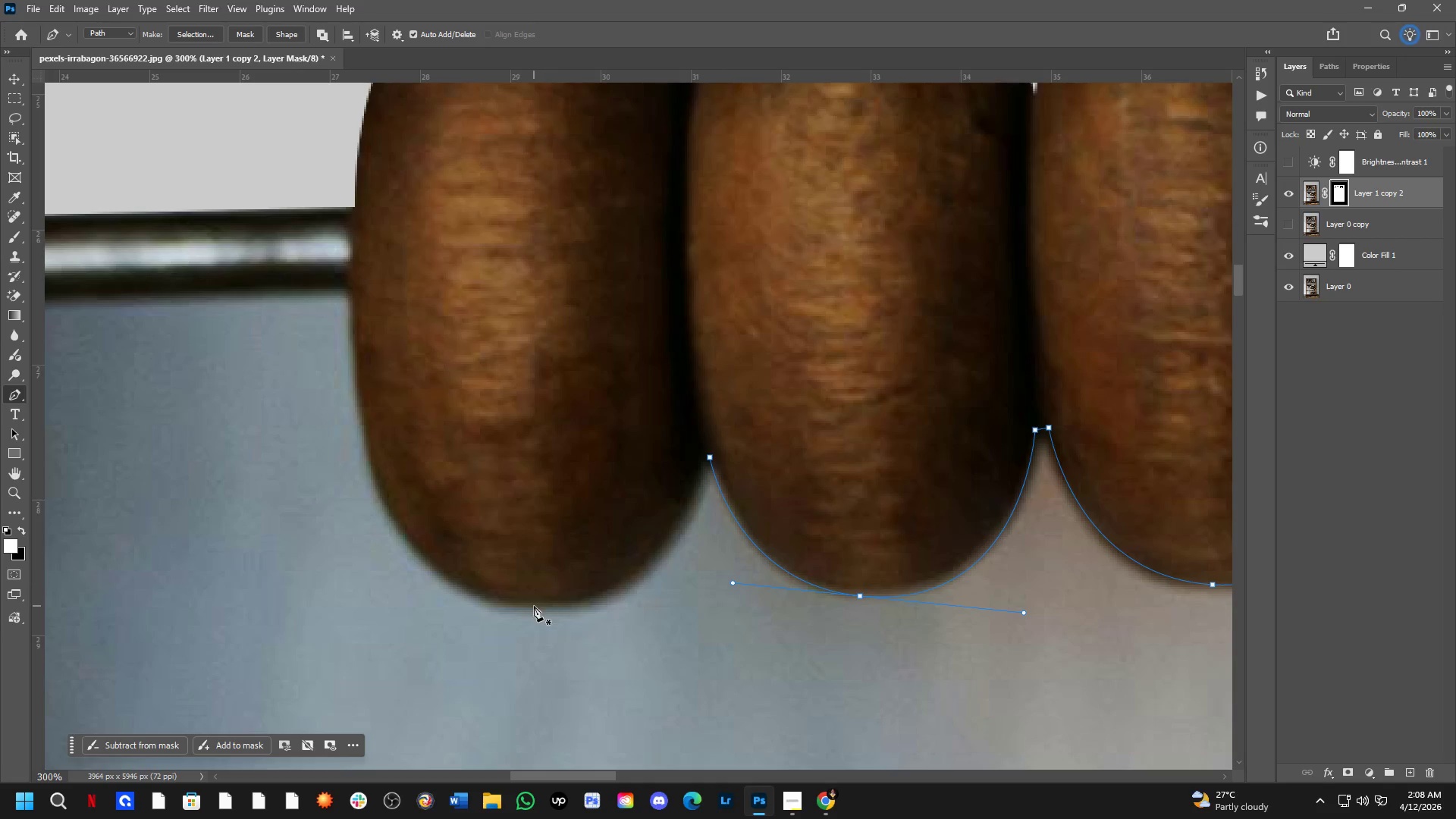 
left_click_drag(start_coordinate=[586, 497], to_coordinate=[794, 496])
 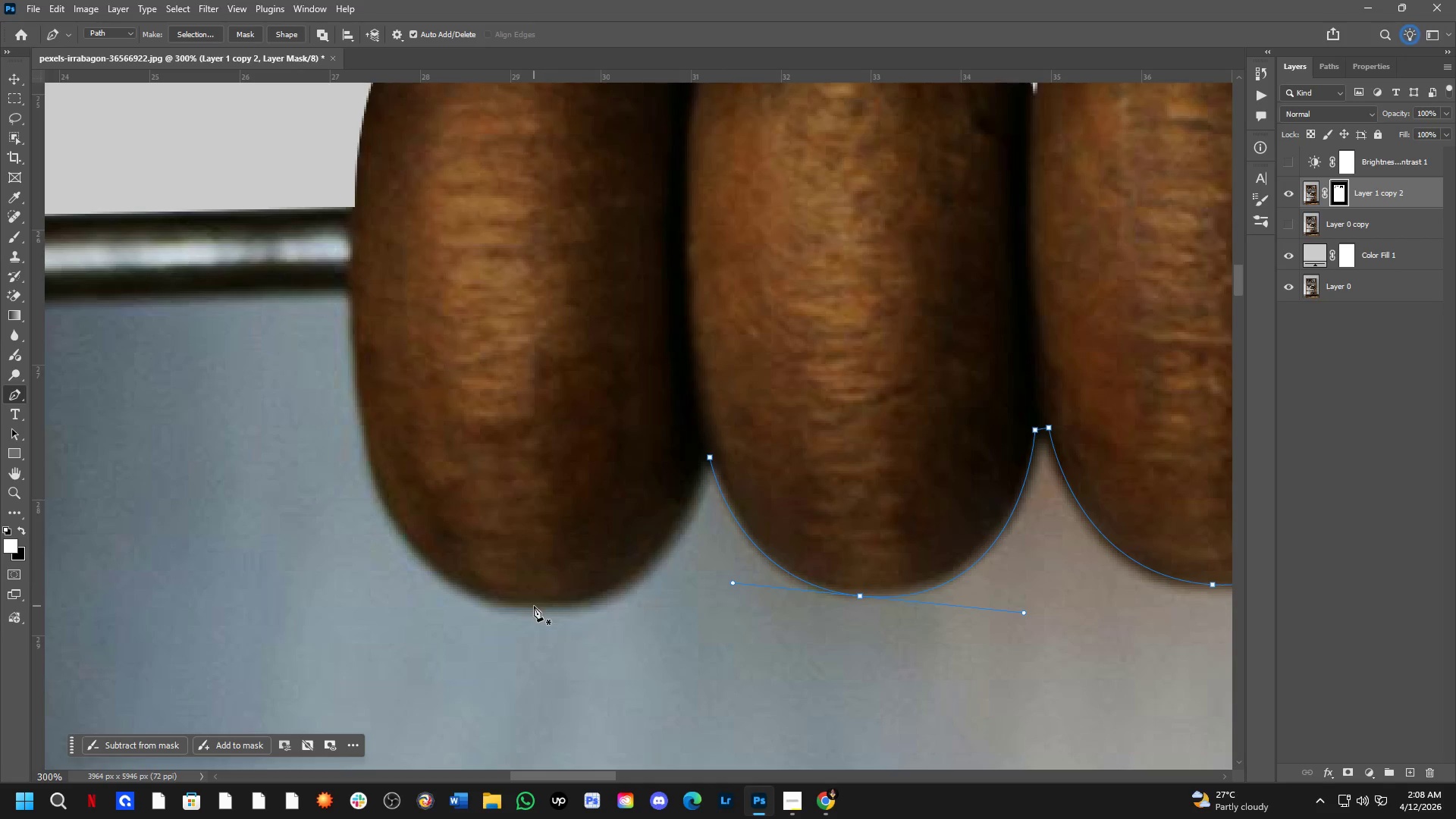 
left_click_drag(start_coordinate=[534, 606], to_coordinate=[465, 607])
 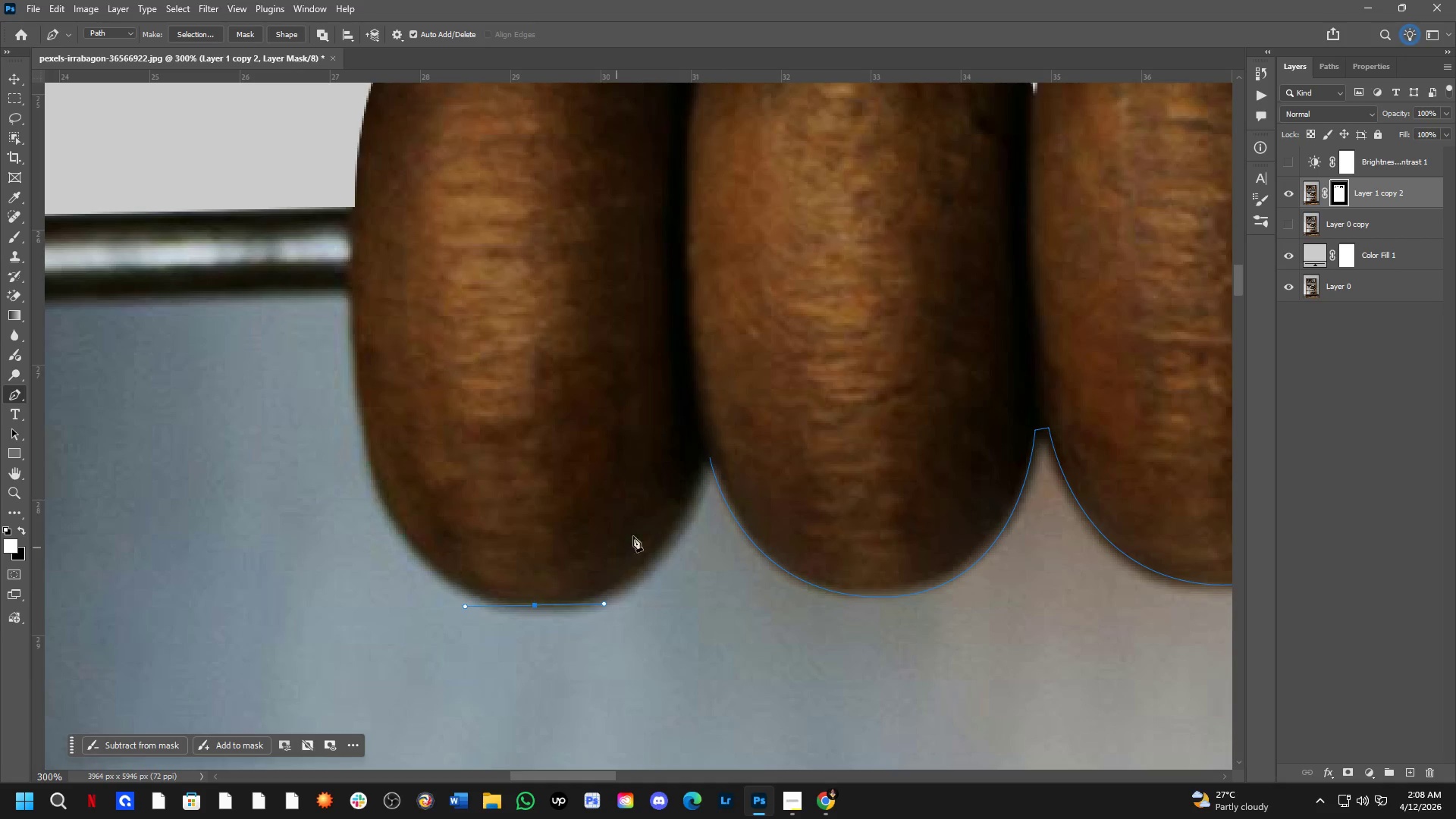 
key(Control+ControlLeft)
 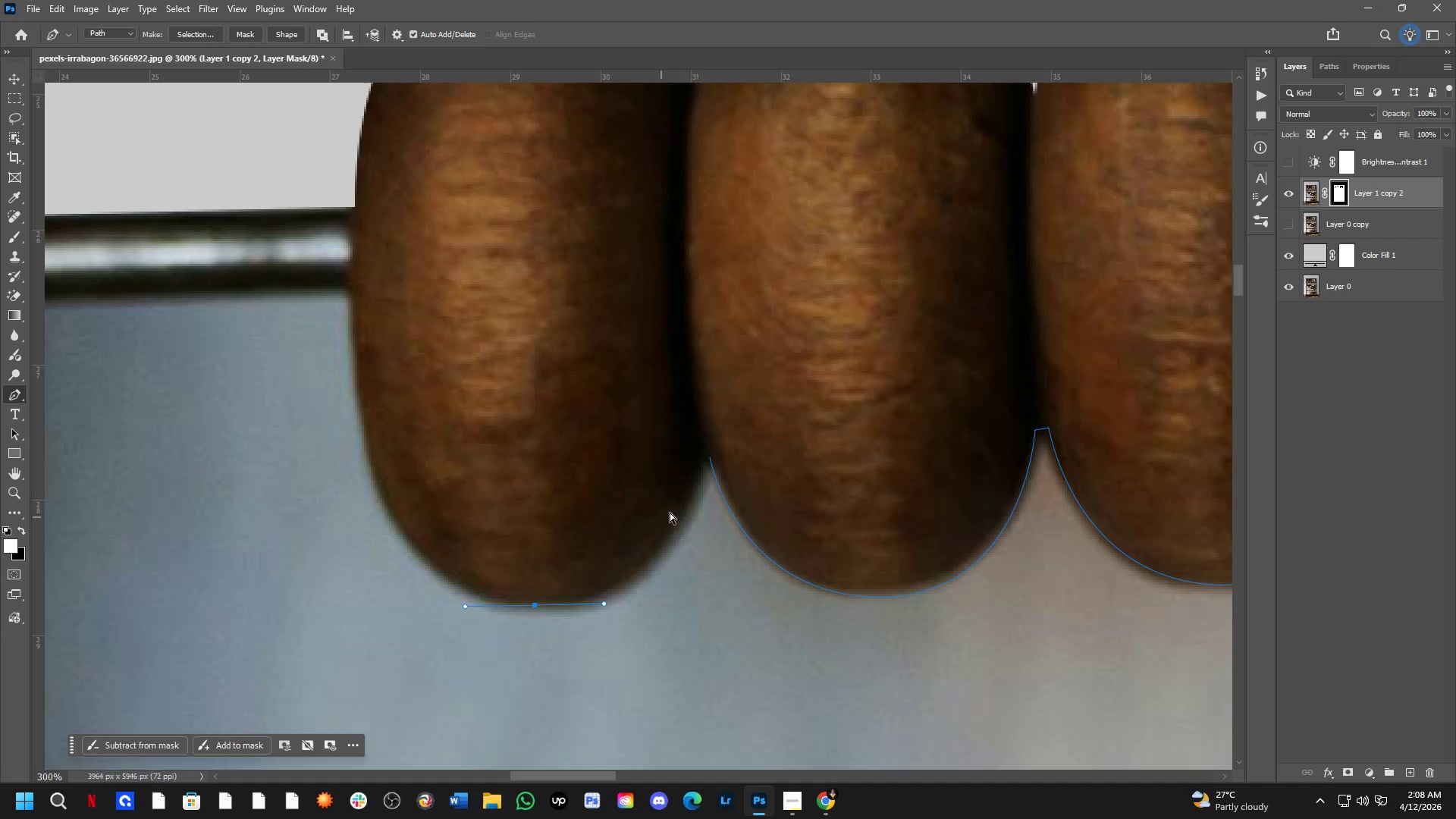 
key(Control+Z)
 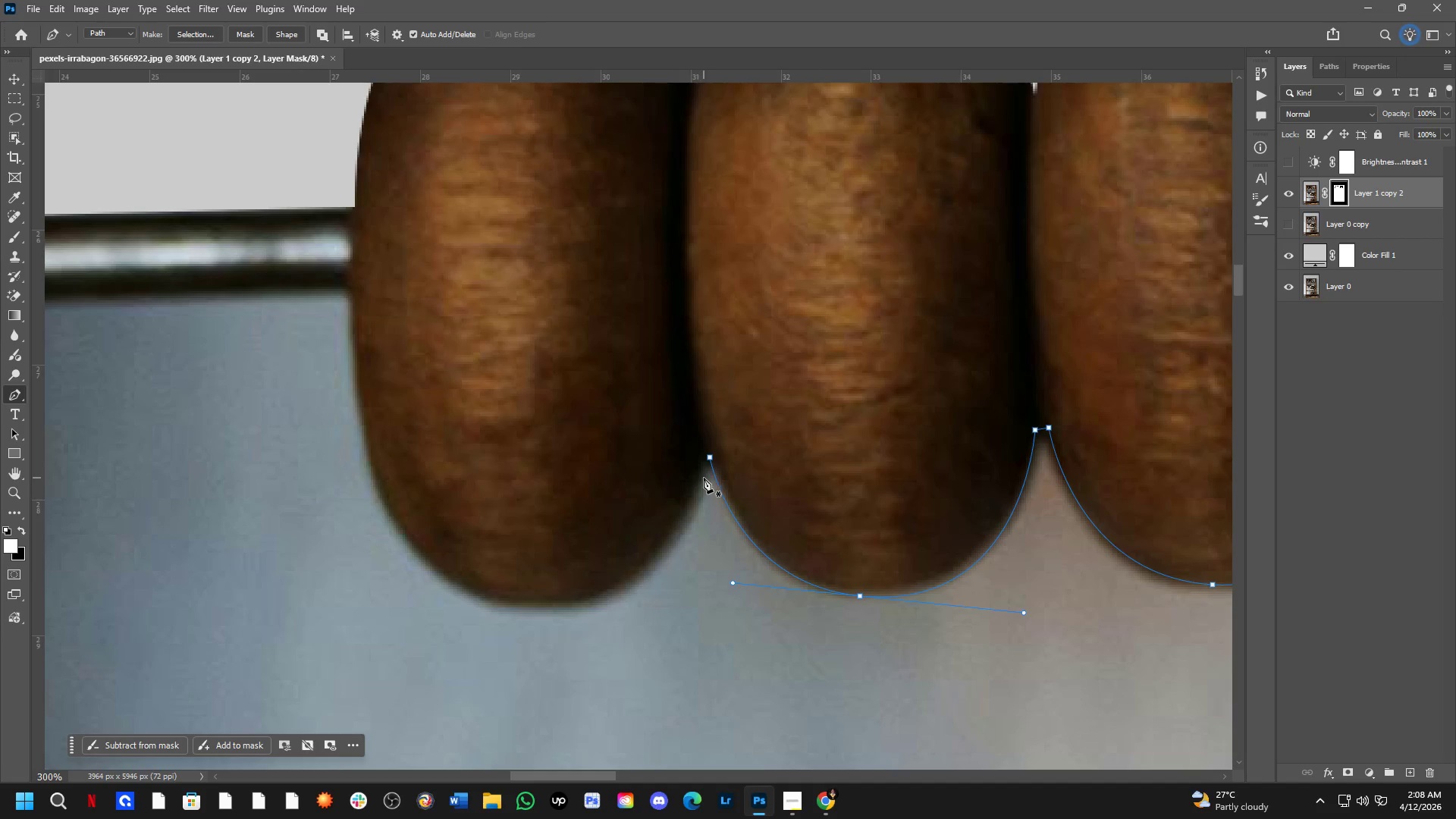 
hold_key(key=AltLeft, duration=0.41)
left_click([712, 458])
 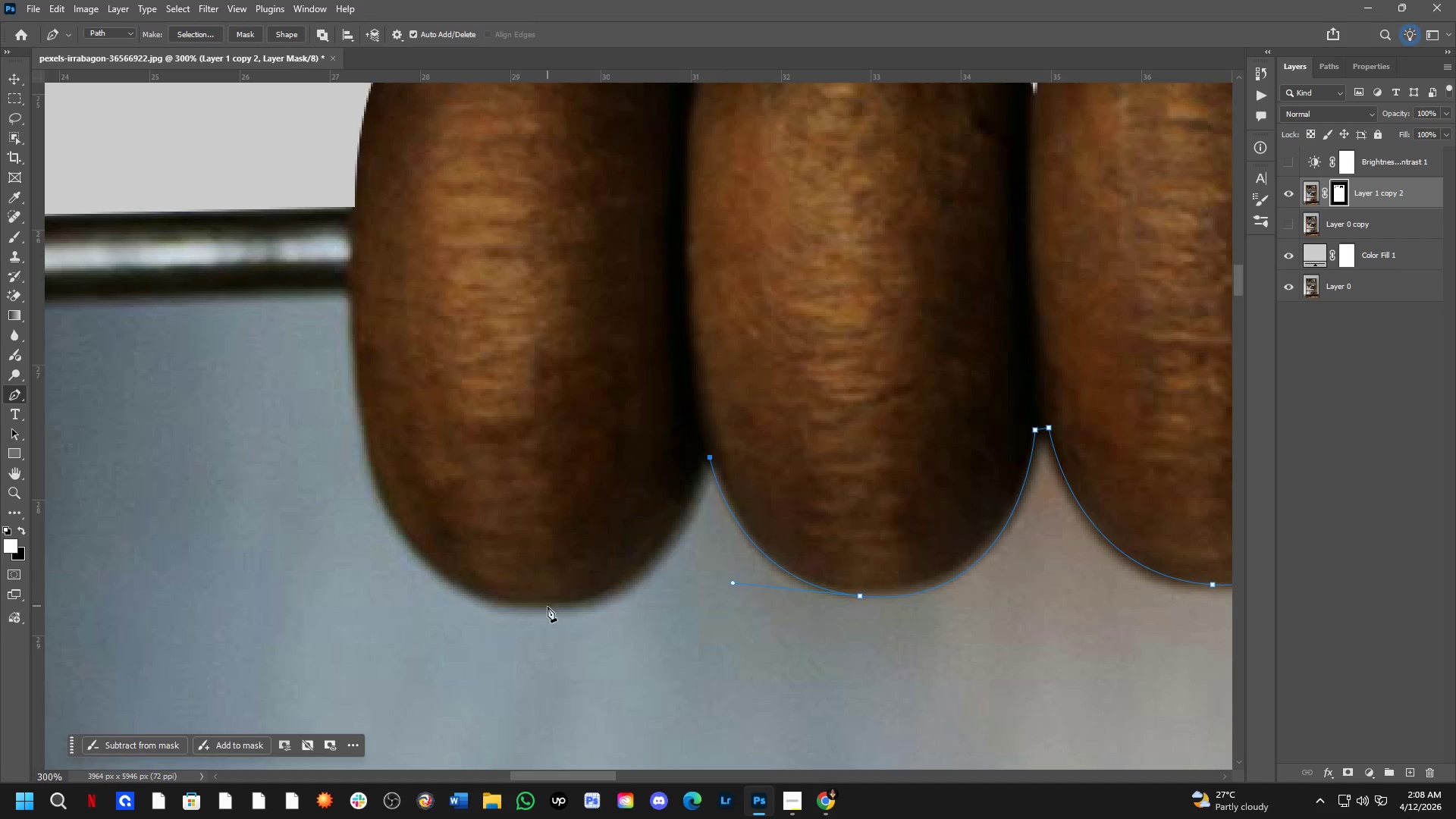 
left_click_drag(start_coordinate=[546, 608], to_coordinate=[416, 616])